 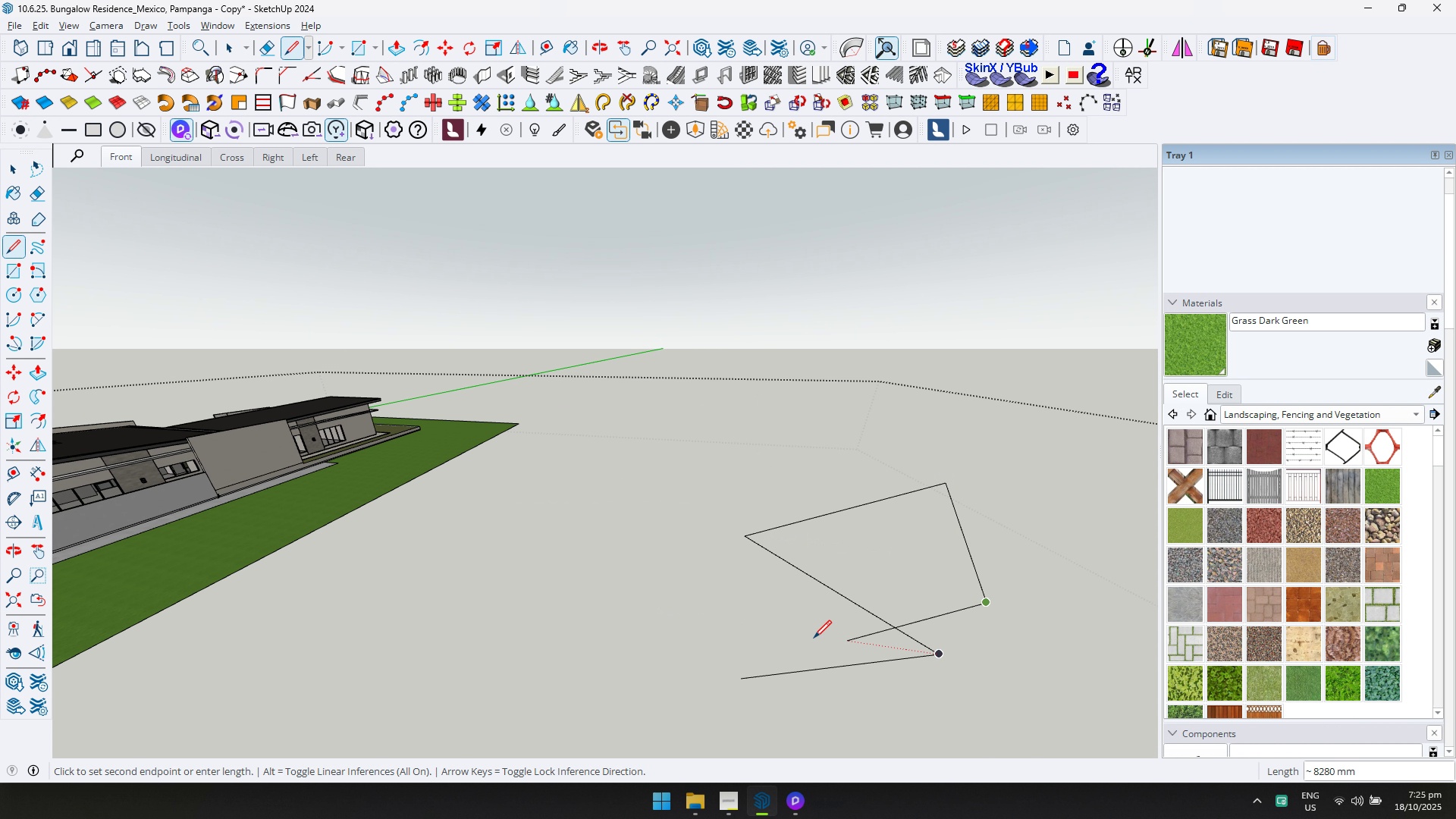 
scroll: coordinate [789, 632], scroll_direction: down, amount: 13.0
 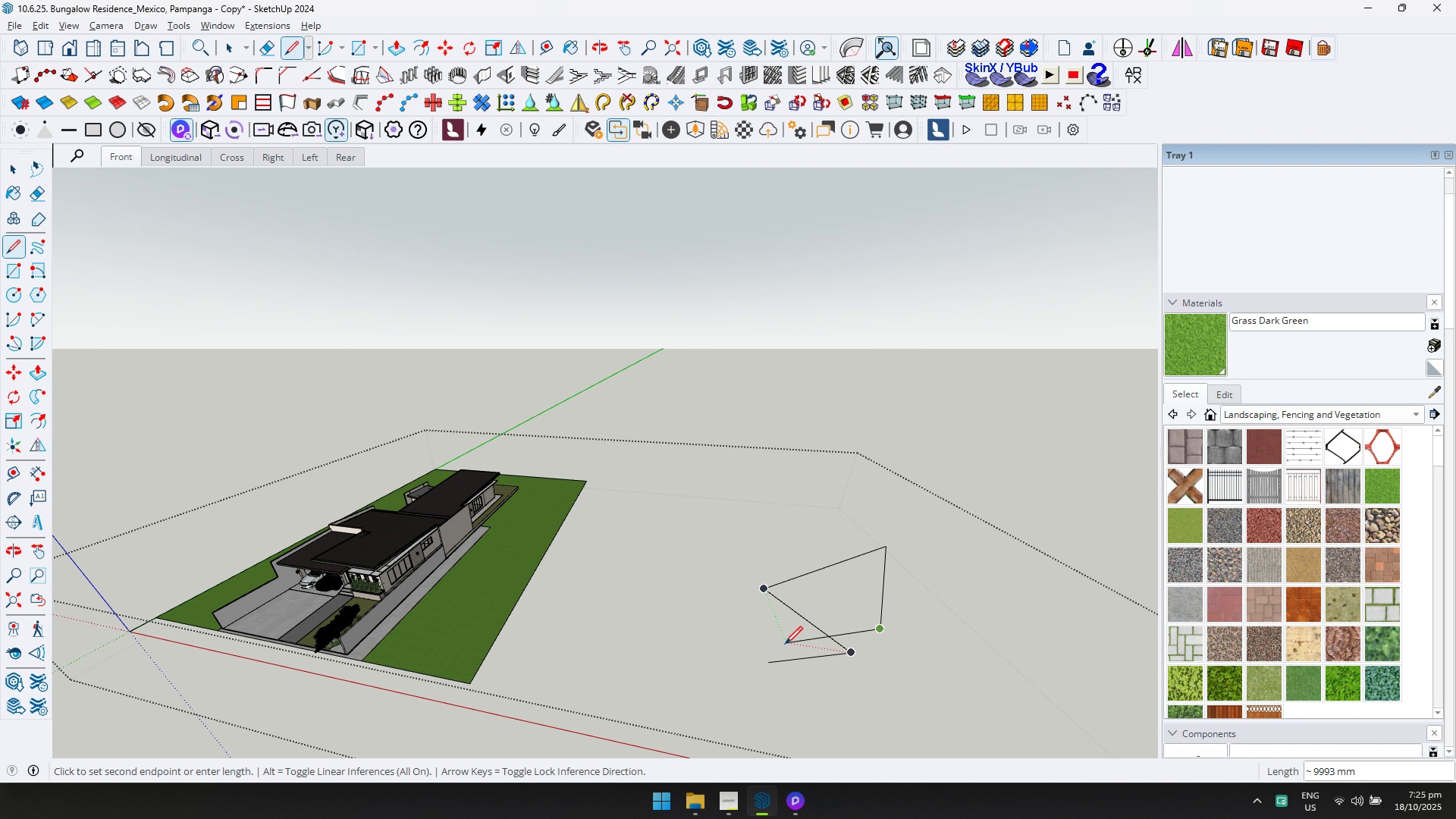 
key(Escape)
 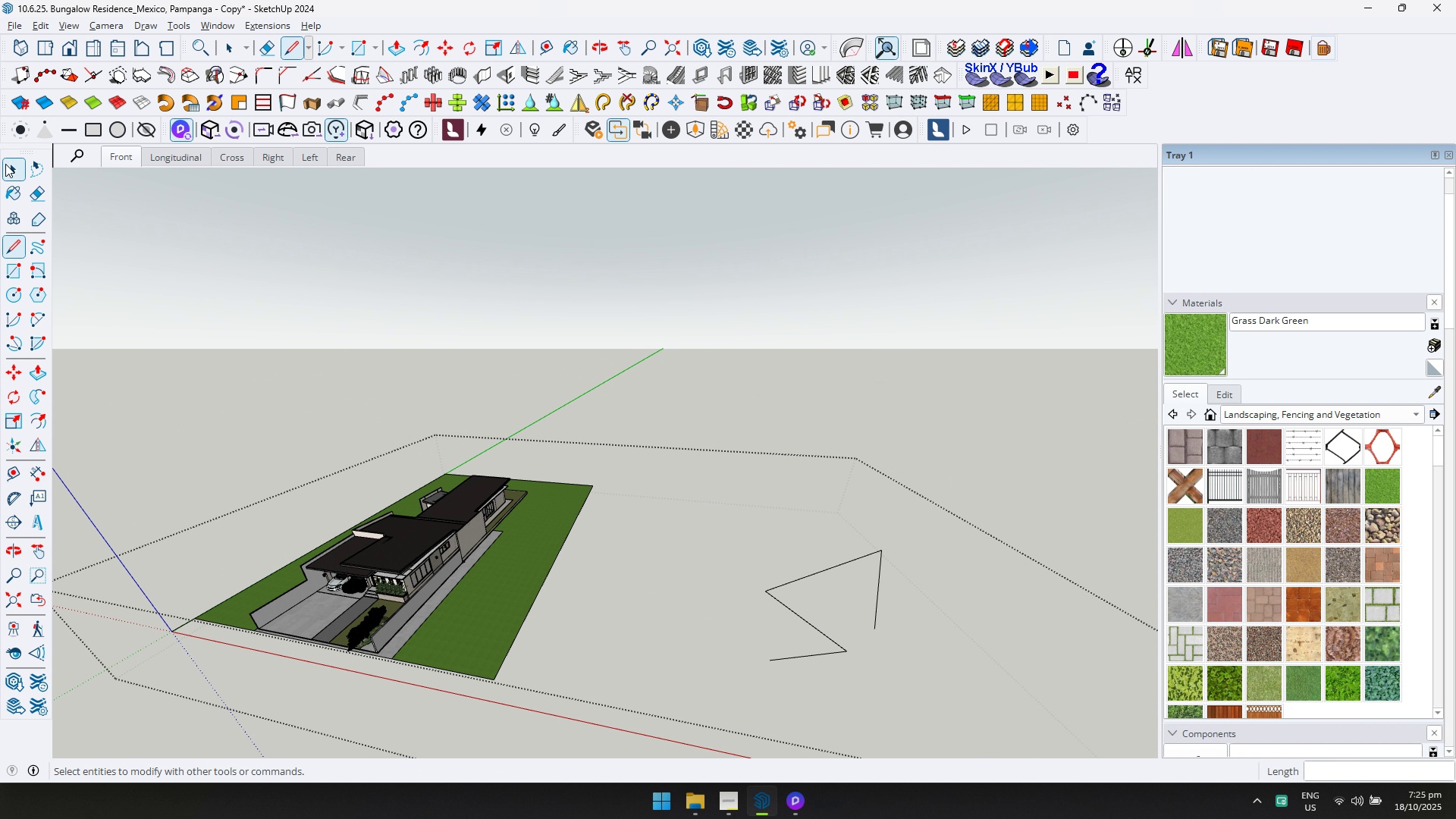 
key(Escape)
 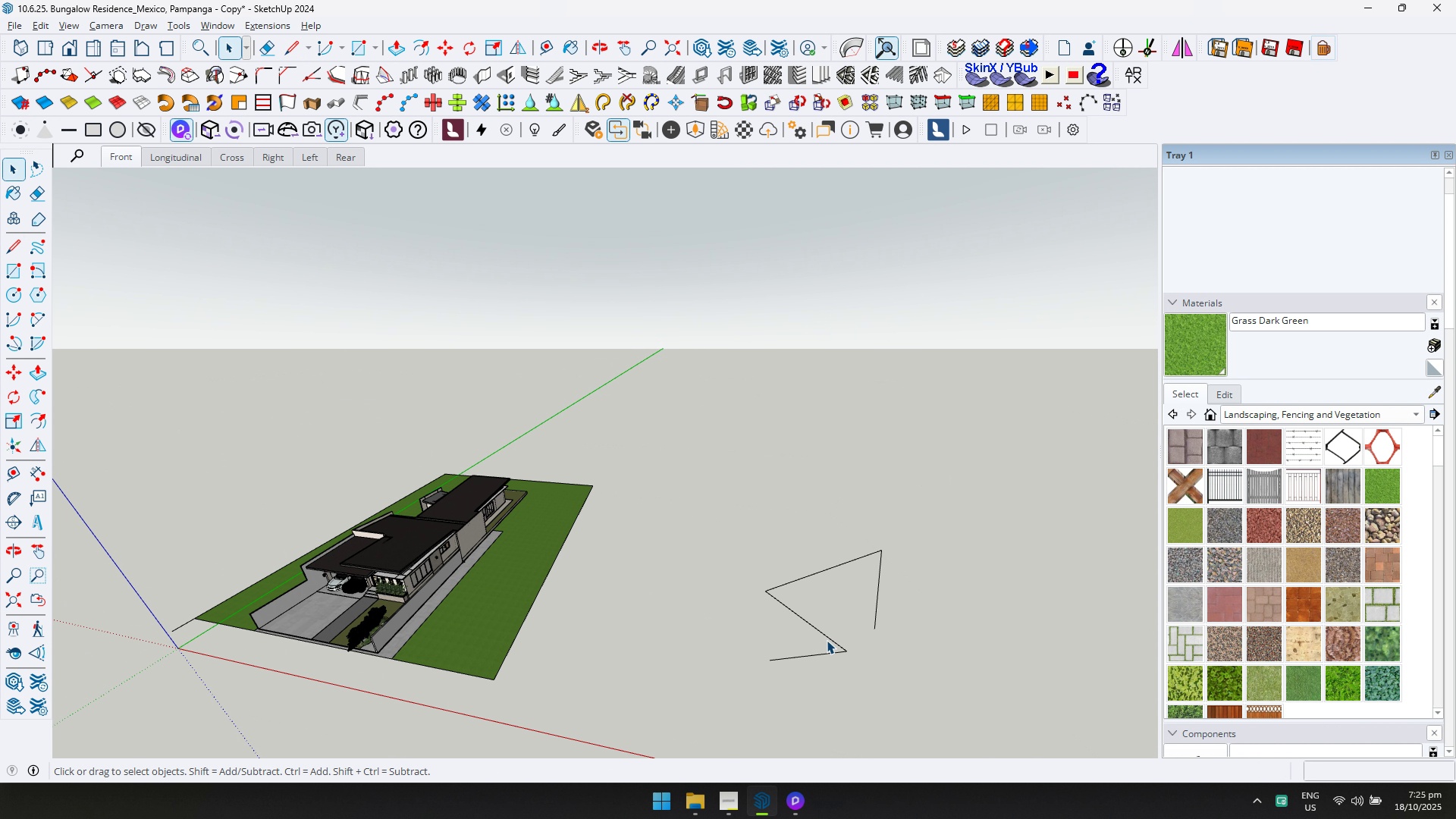 
left_click([827, 641])
 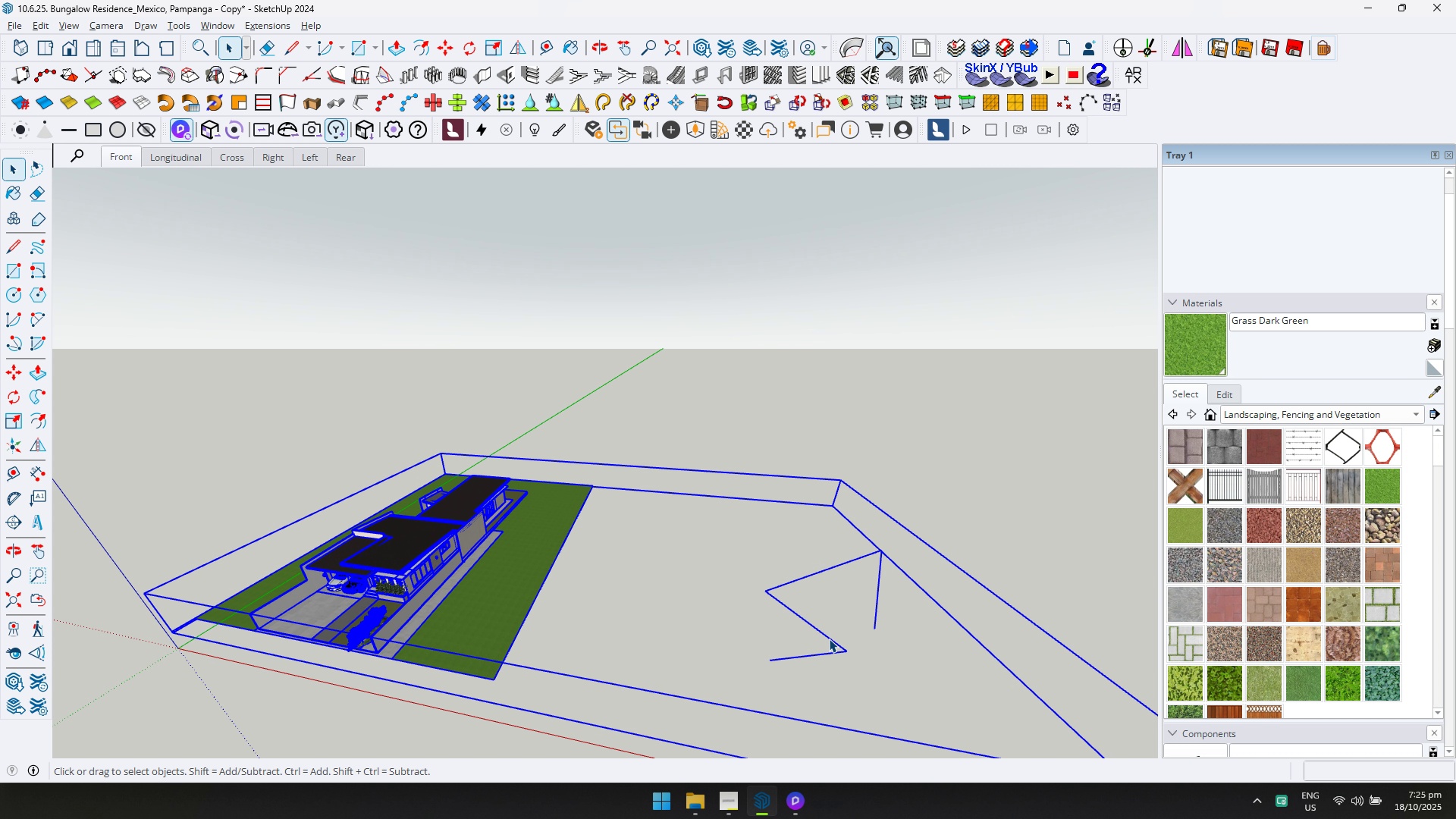 
double_click([829, 639])
 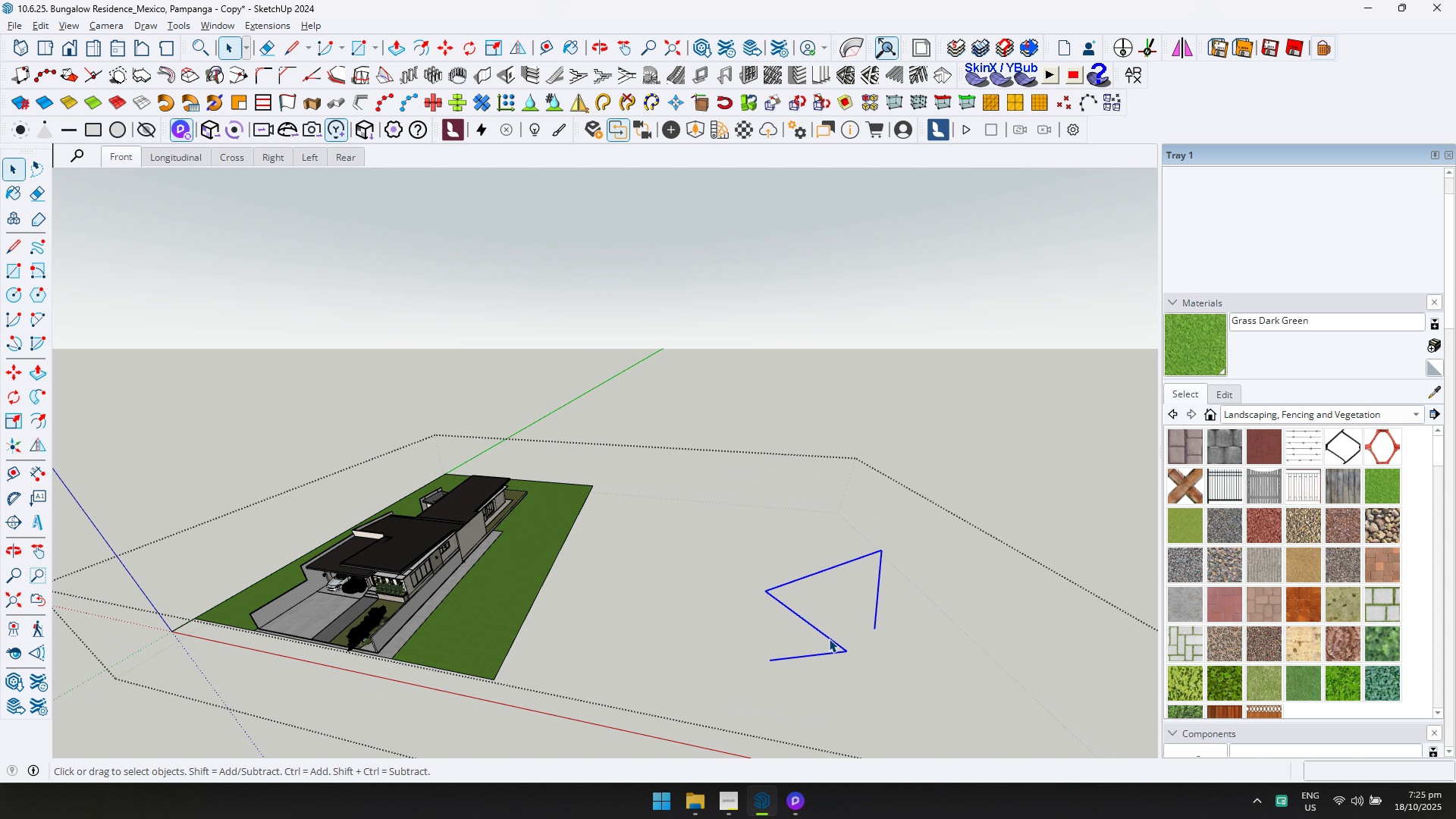 
triple_click([829, 639])
 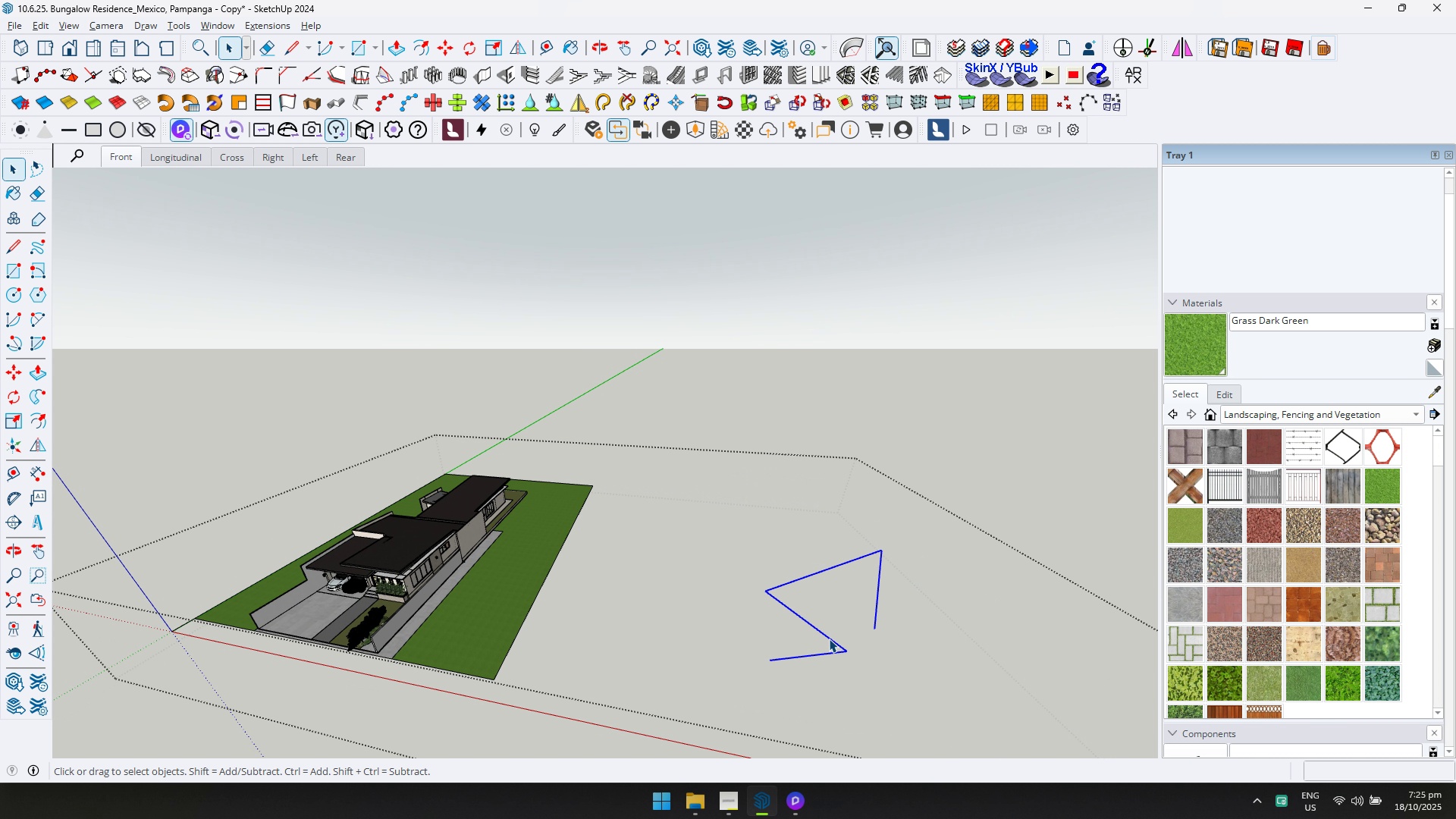 
triple_click([829, 639])
 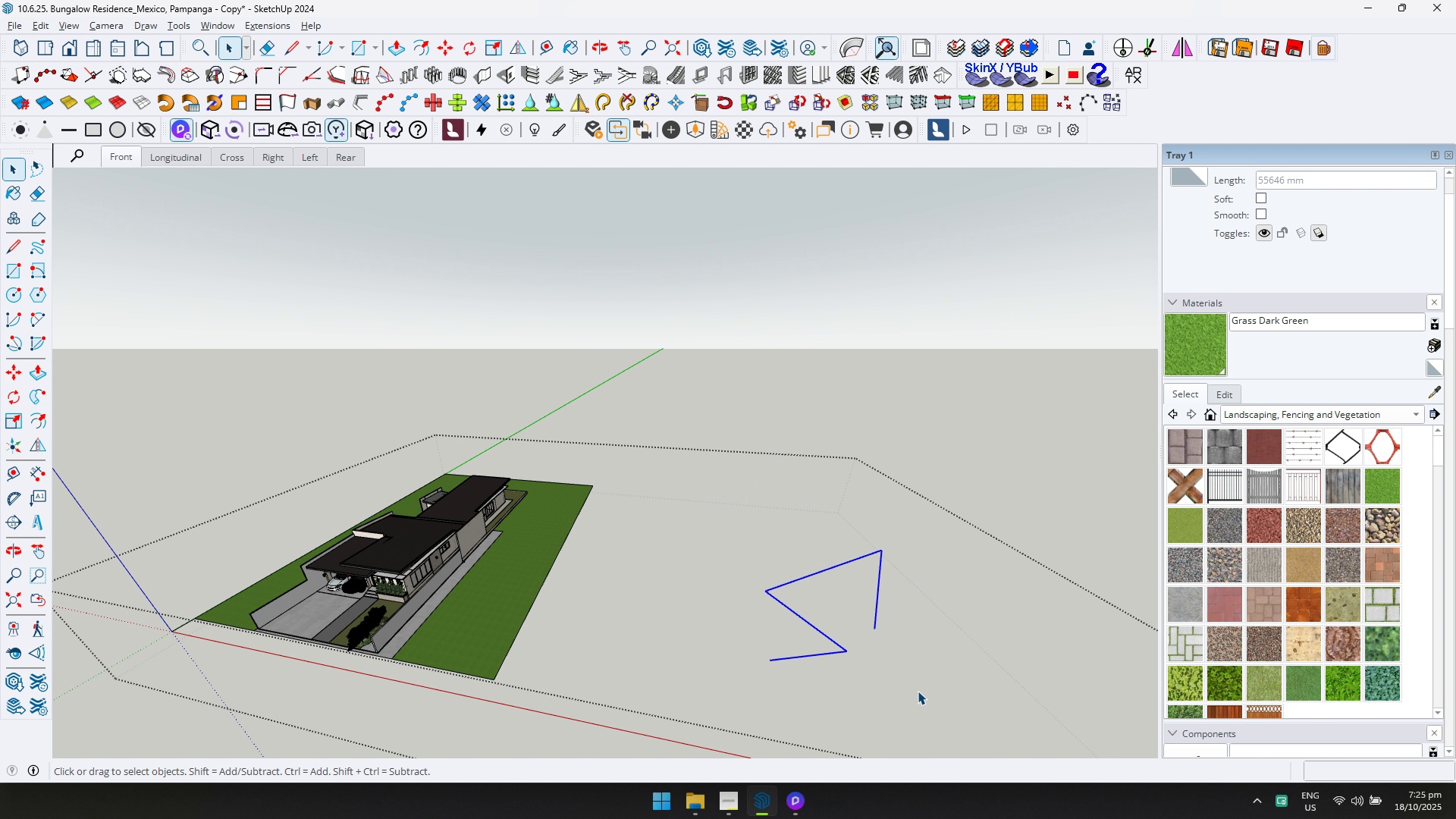 
left_click_drag(start_coordinate=[918, 691], to_coordinate=[725, 459])
 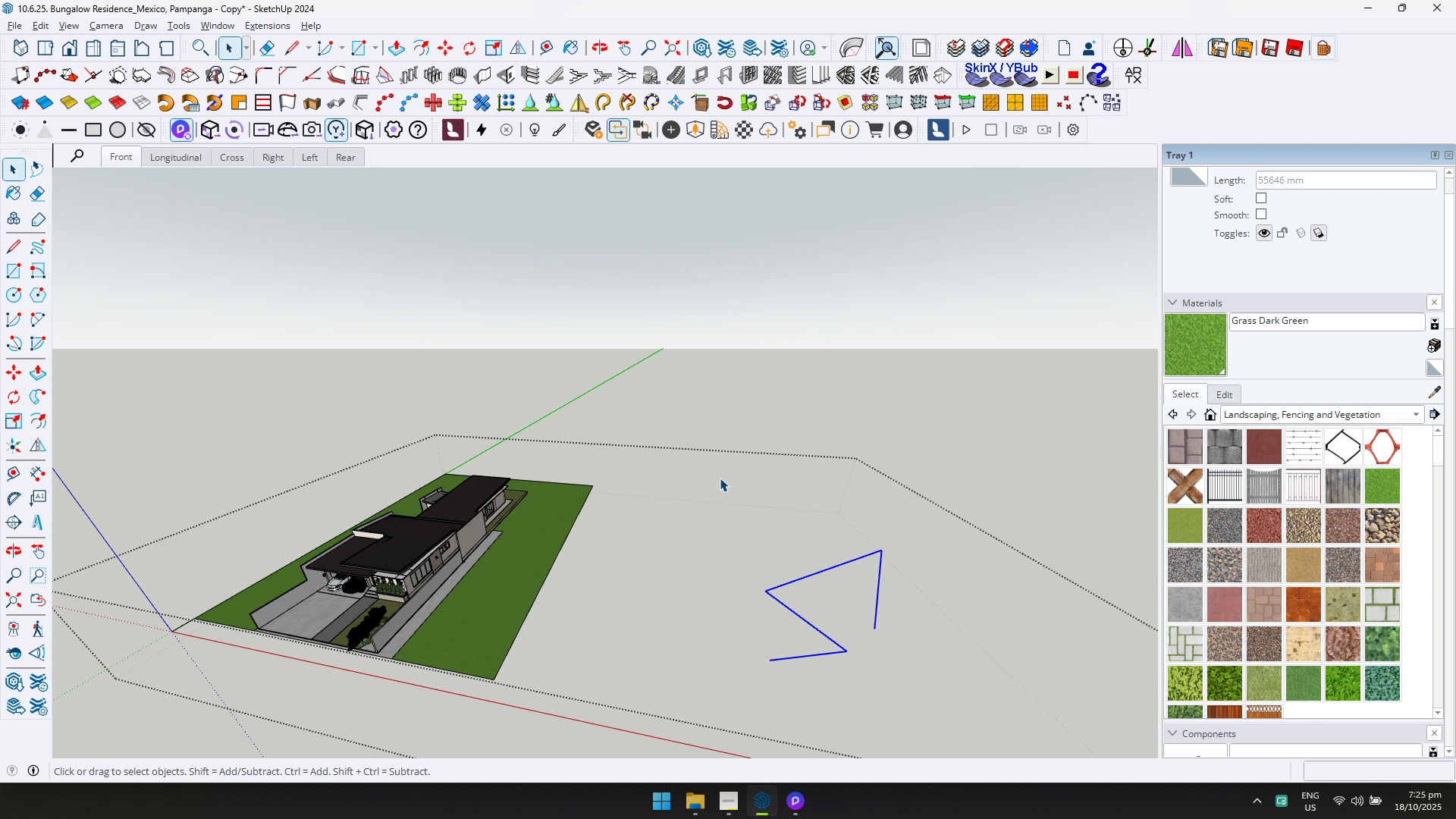 
key(Delete)
 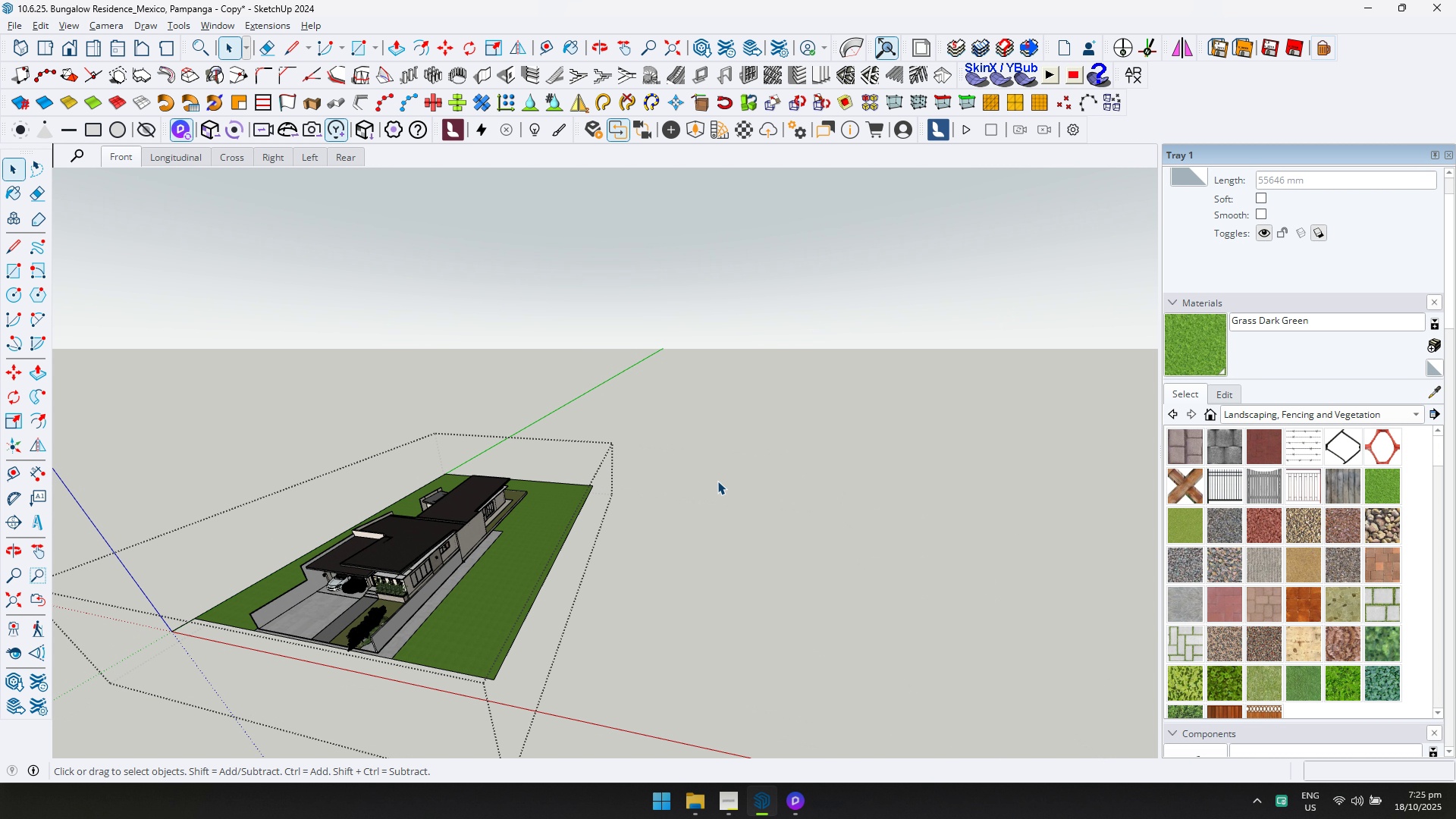 
key(Escape)
 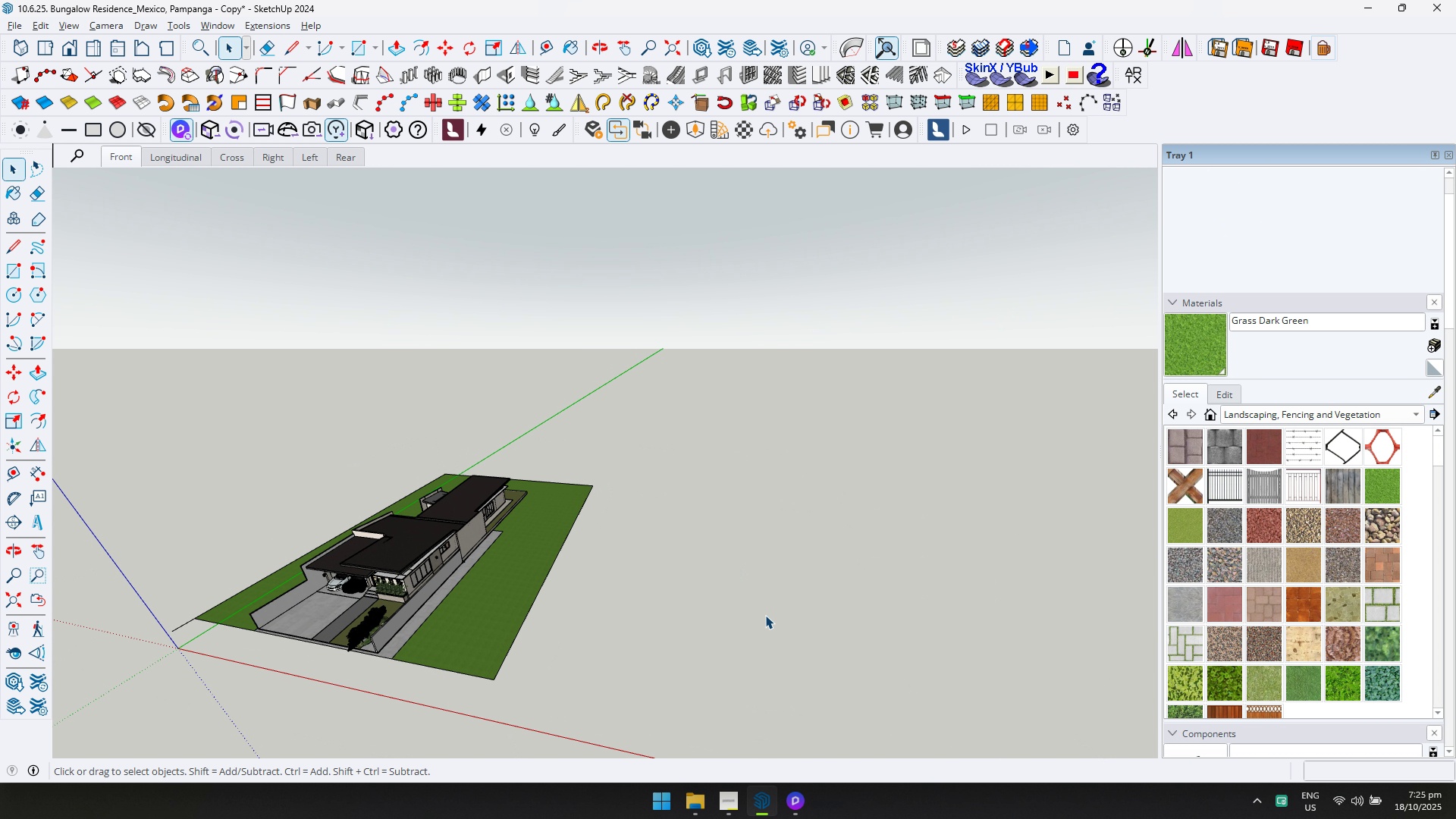 
key(L)
 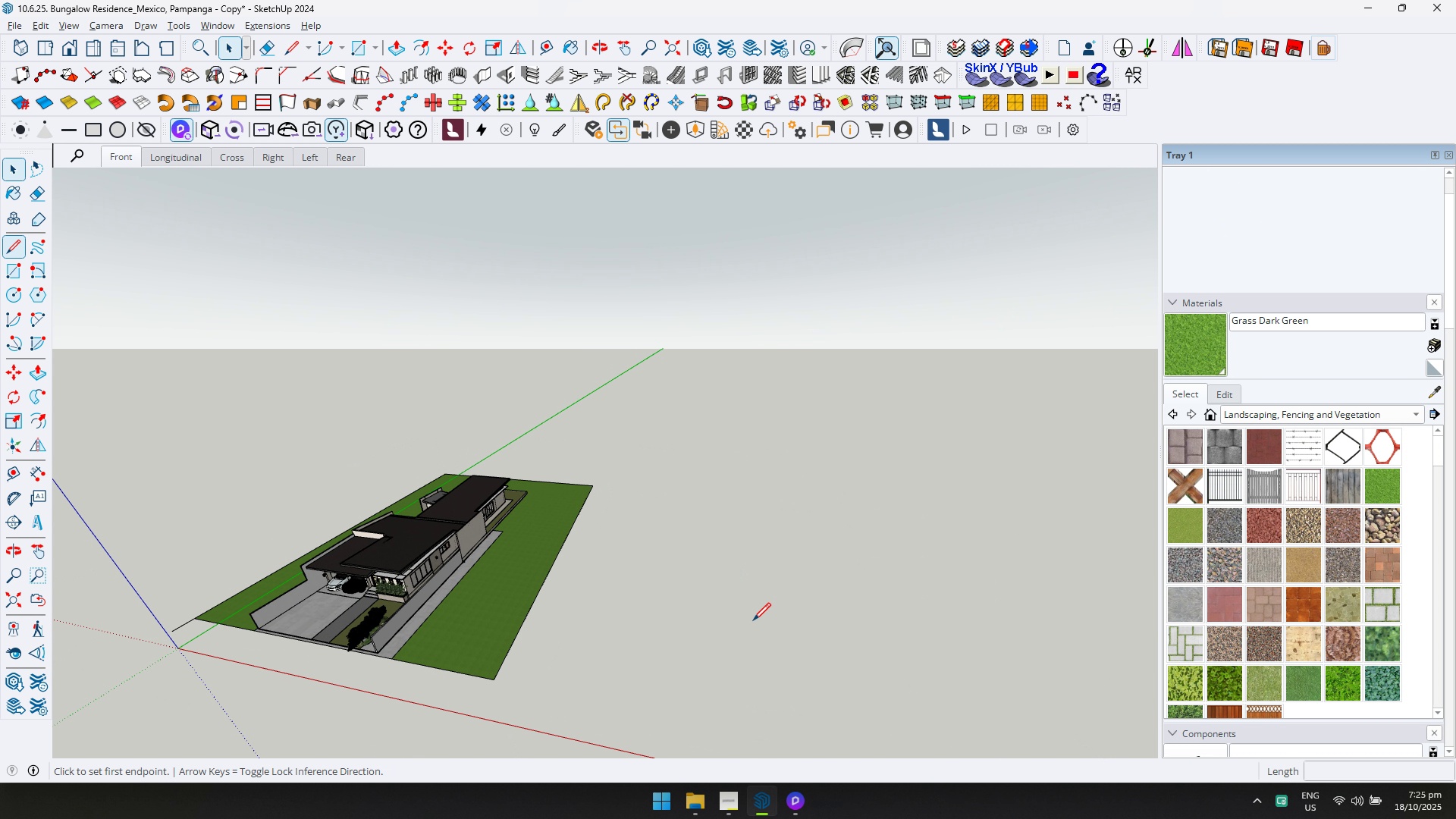 
key(Semicolon)
 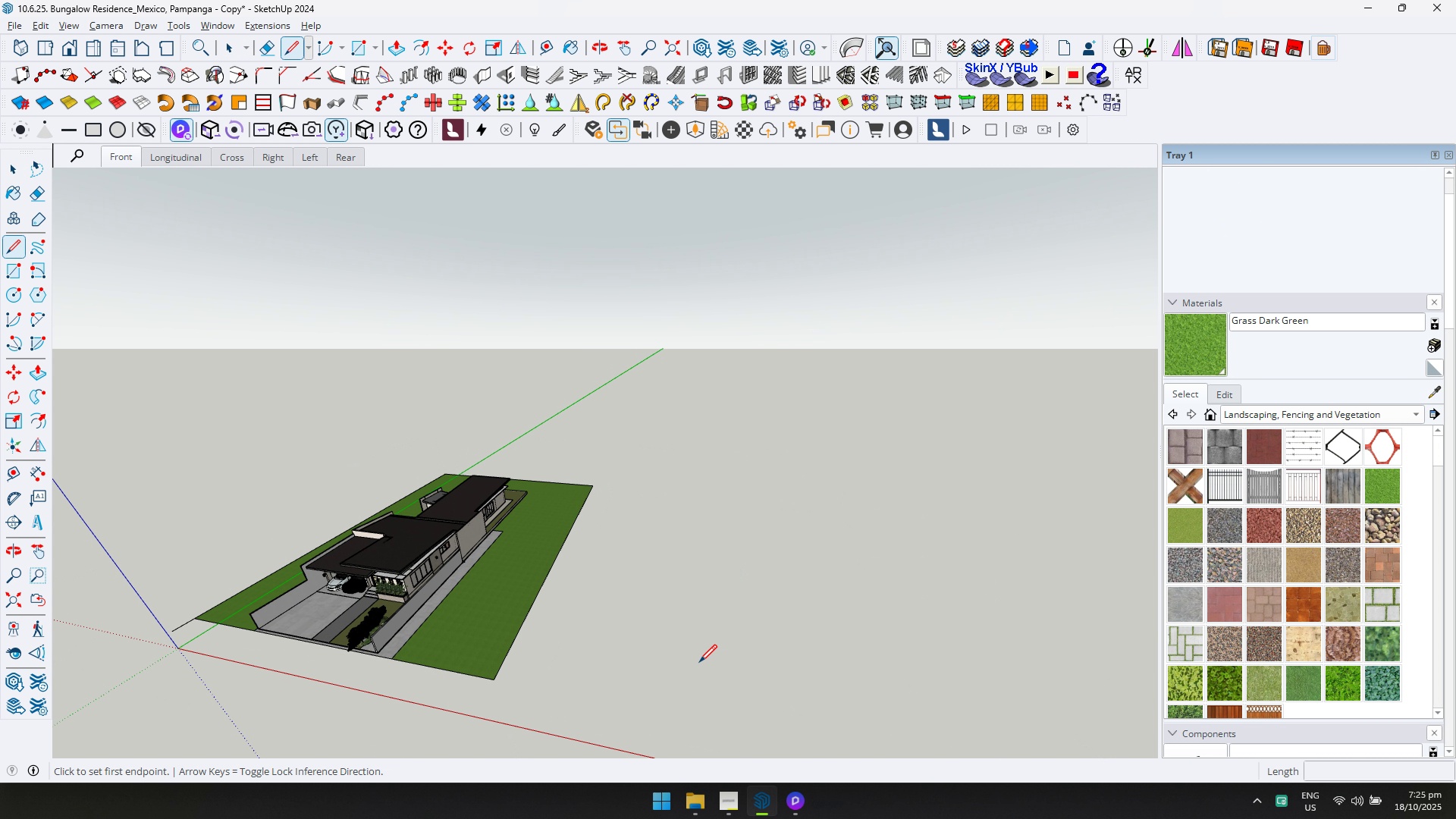 
left_click_drag(start_coordinate=[699, 662], to_coordinate=[707, 661])
 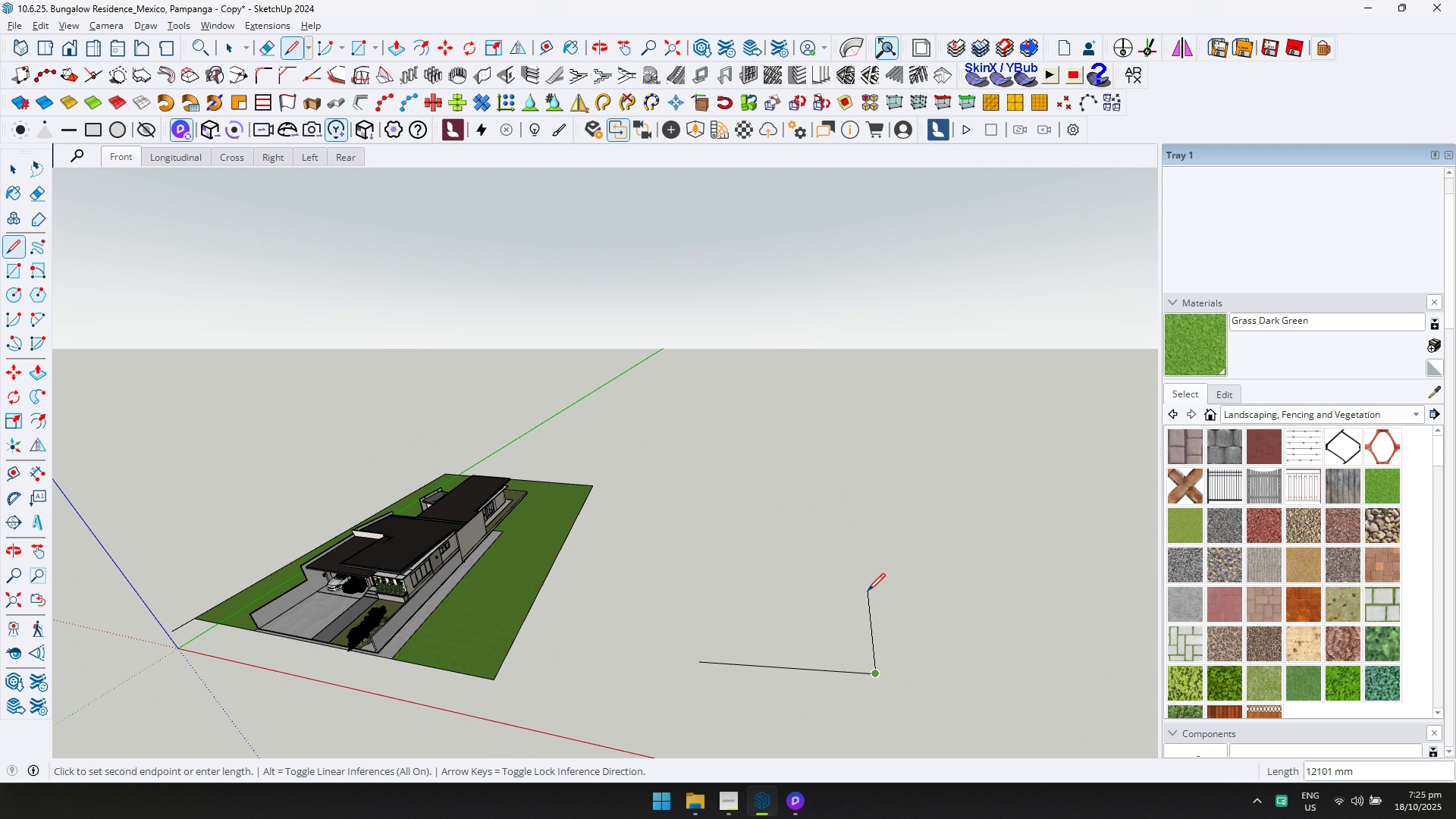 
triple_click([868, 591])
 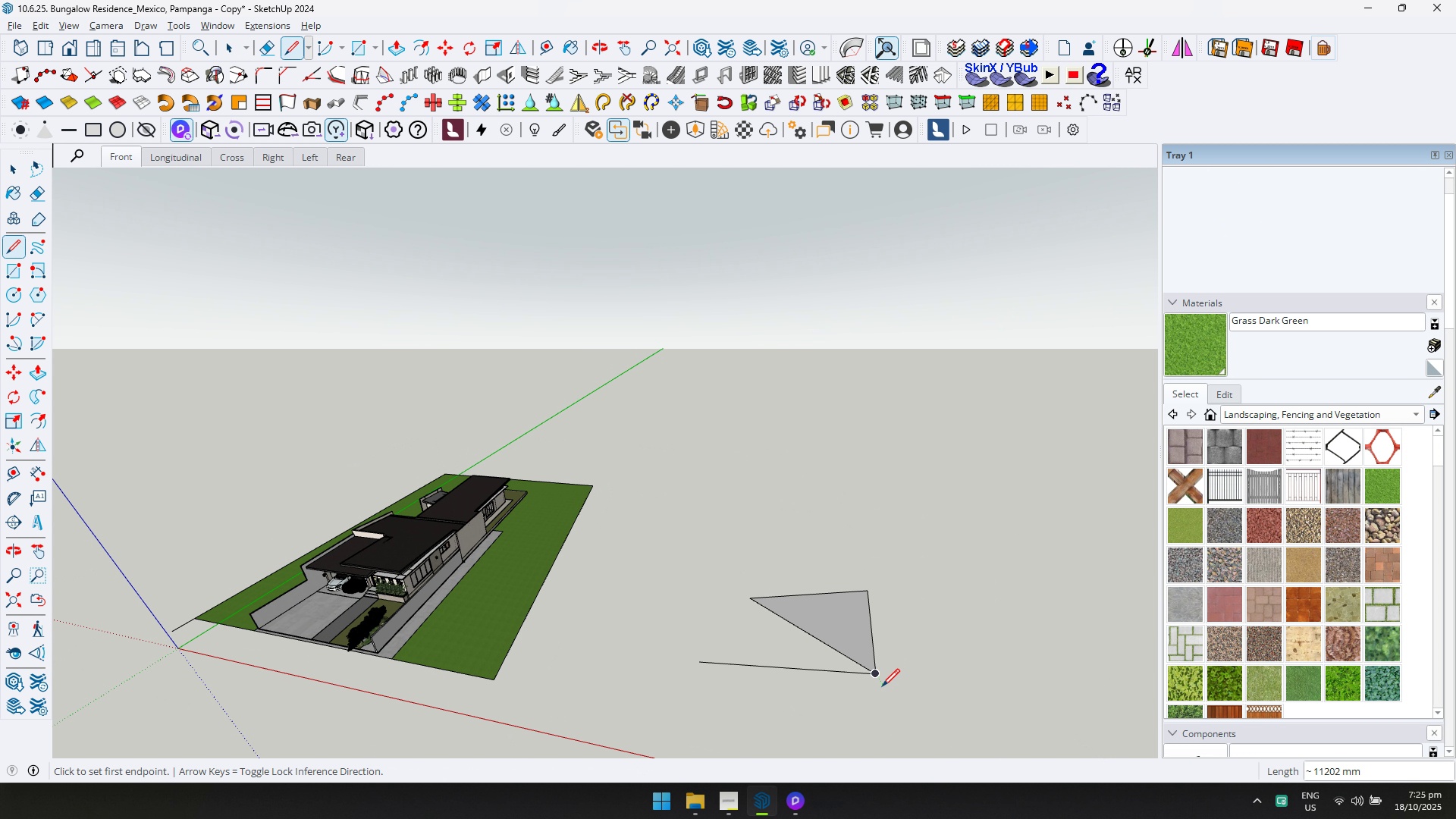 
left_click_drag(start_coordinate=[818, 698], to_coordinate=[781, 700])
 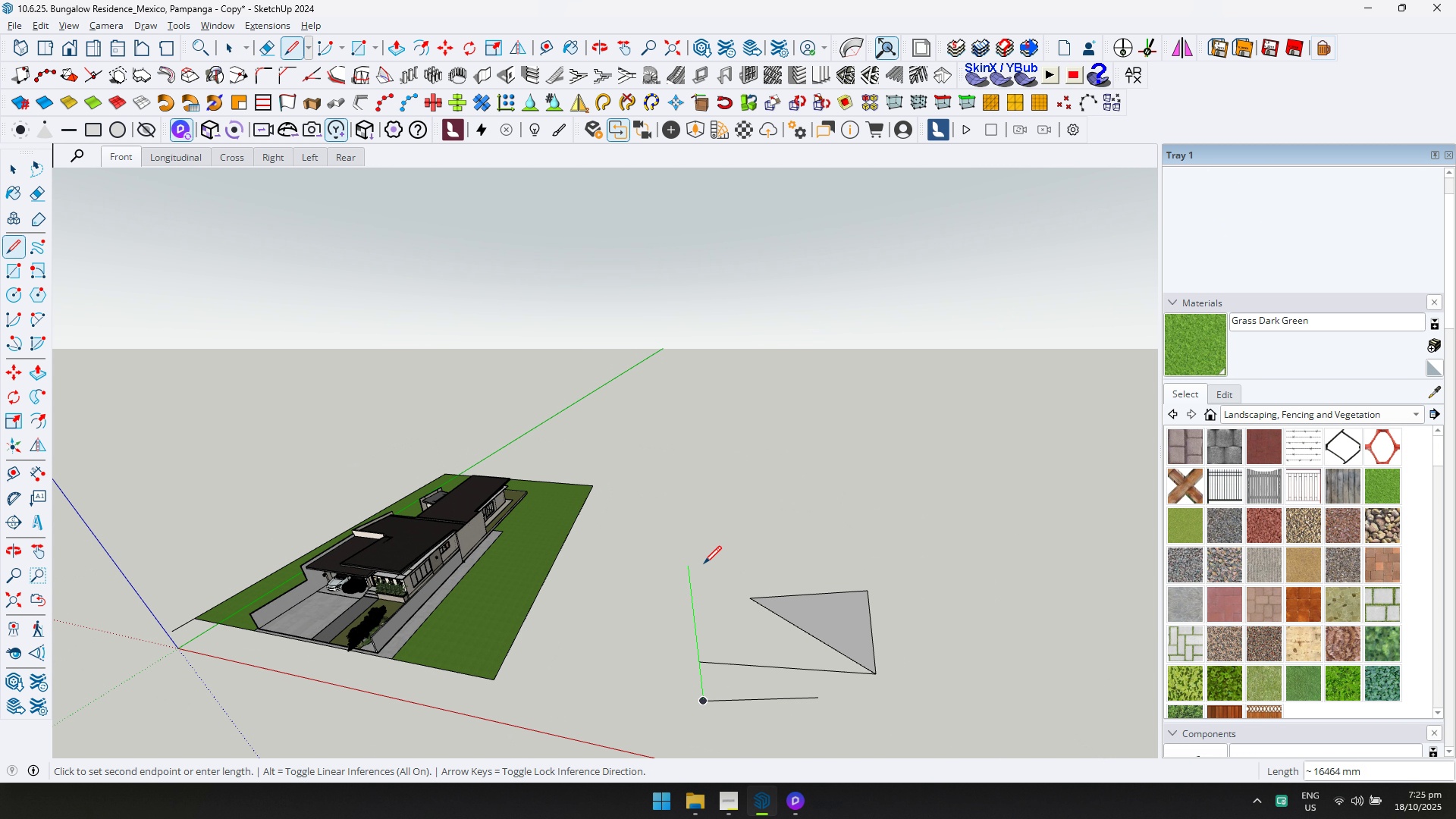 
left_click_drag(start_coordinate=[704, 563], to_coordinate=[711, 561])
 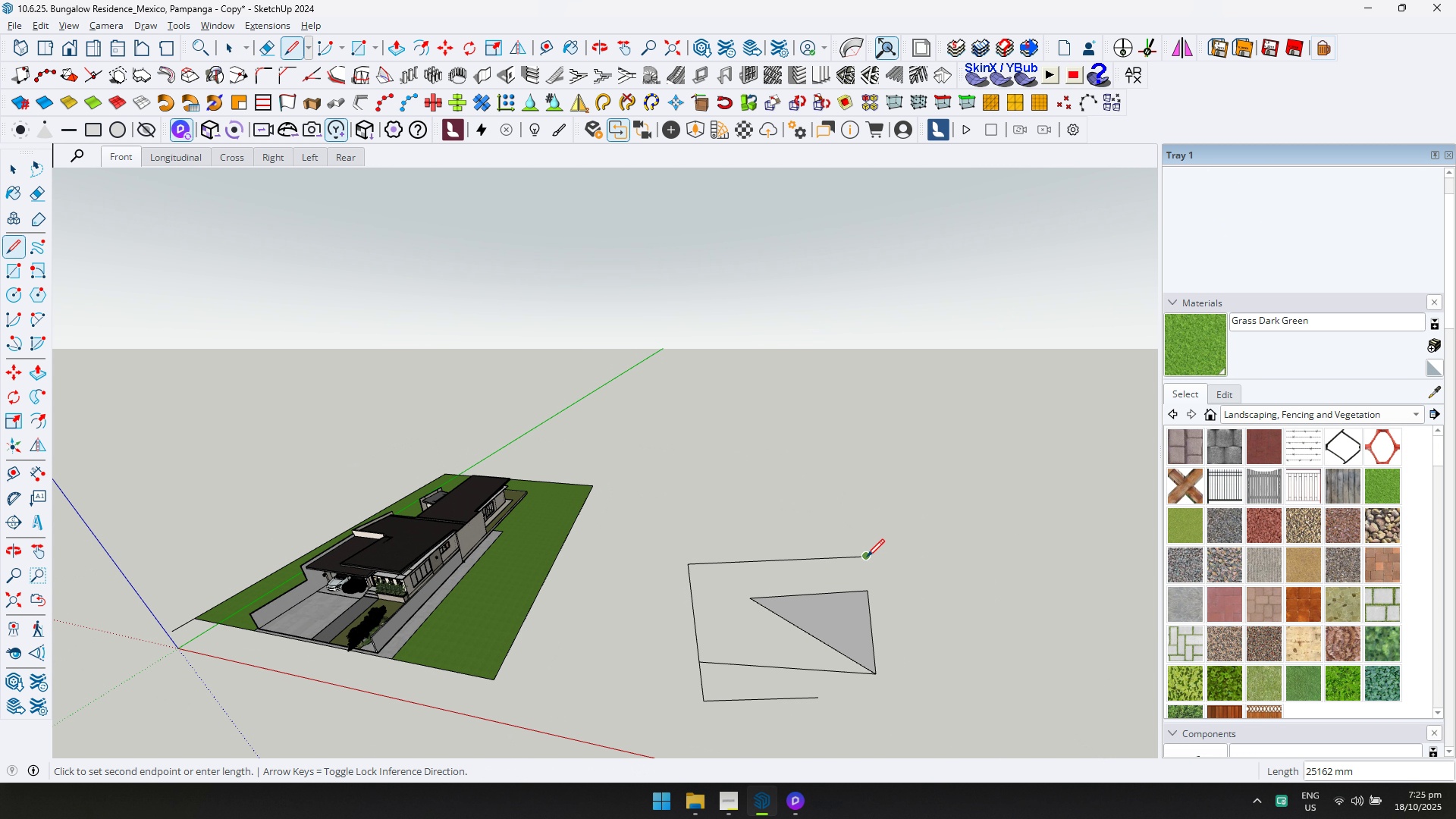 
left_click_drag(start_coordinate=[866, 557], to_coordinate=[870, 557])
 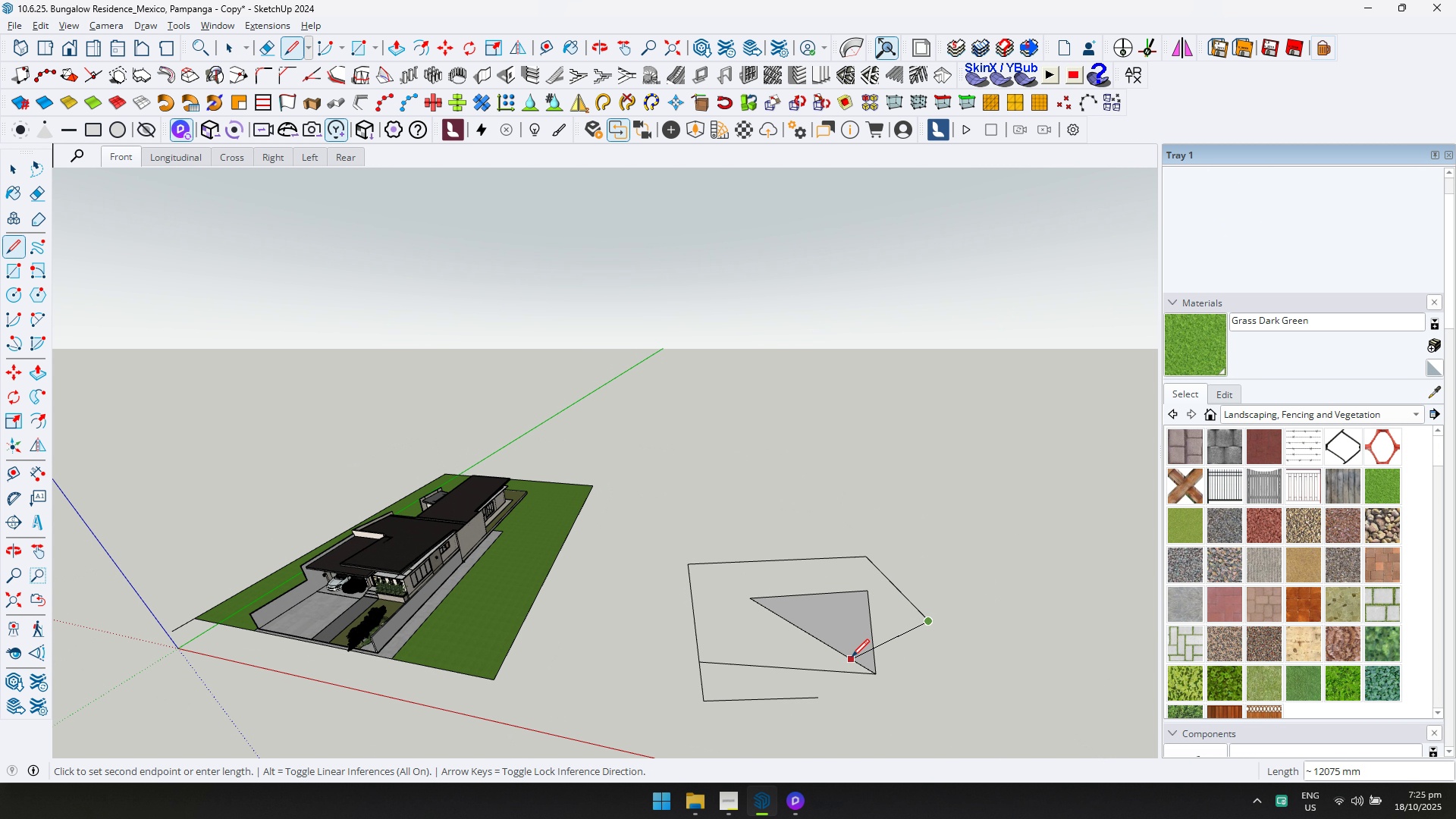 
triple_click([832, 658])
 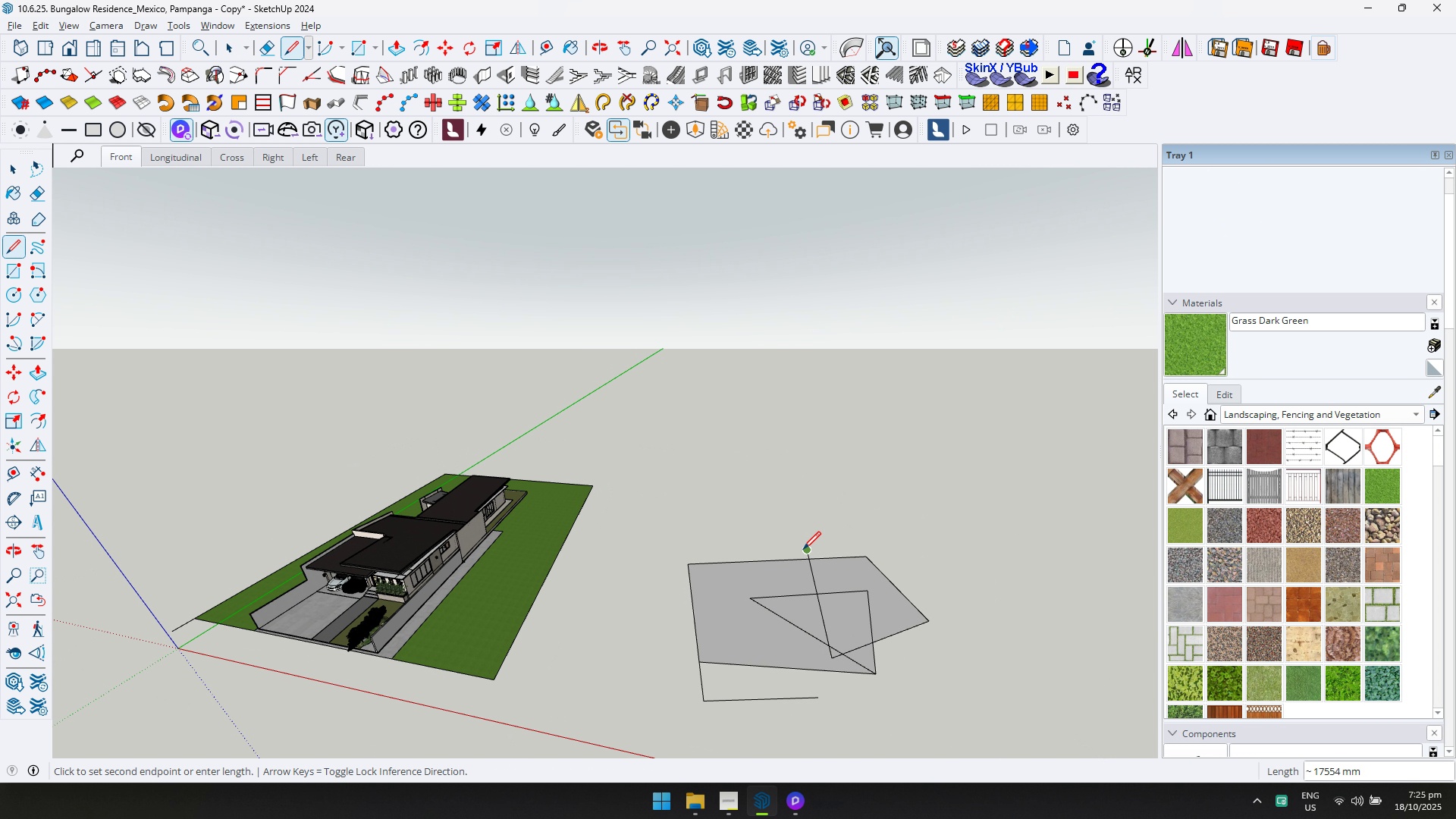 
triple_click([803, 549])
 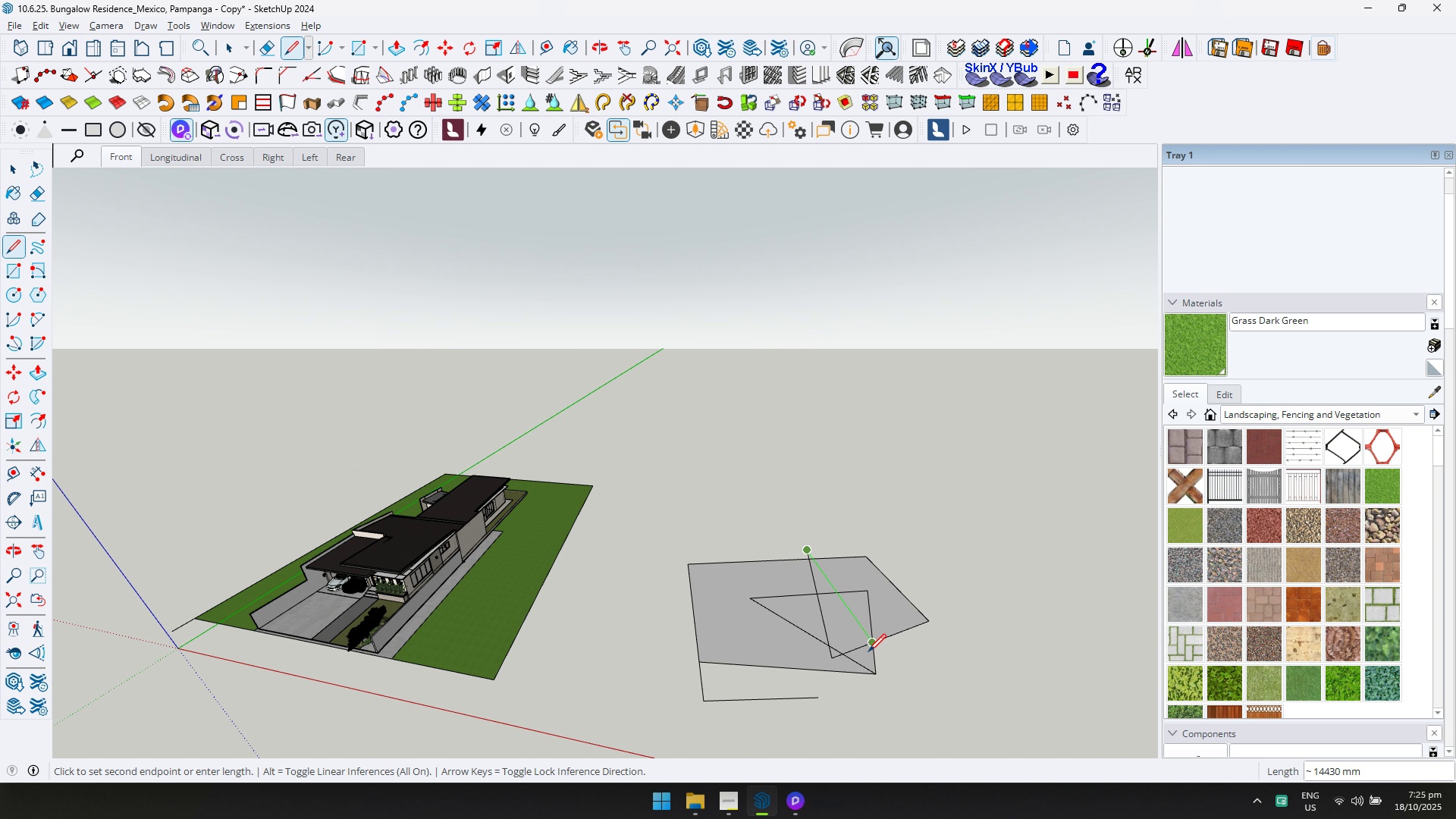 
scroll: coordinate [870, 659], scroll_direction: up, amount: 5.0
 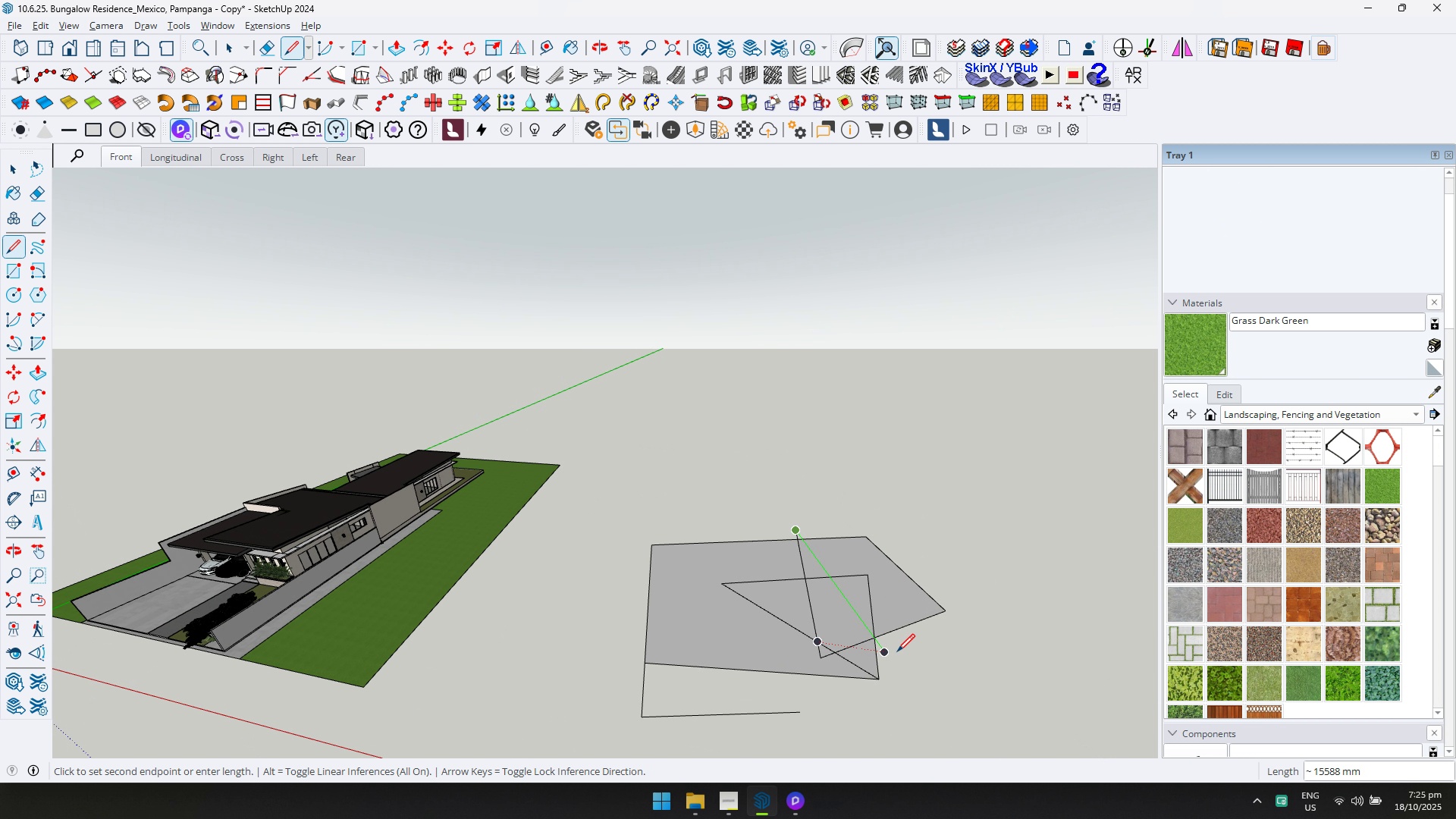 
key(E)
 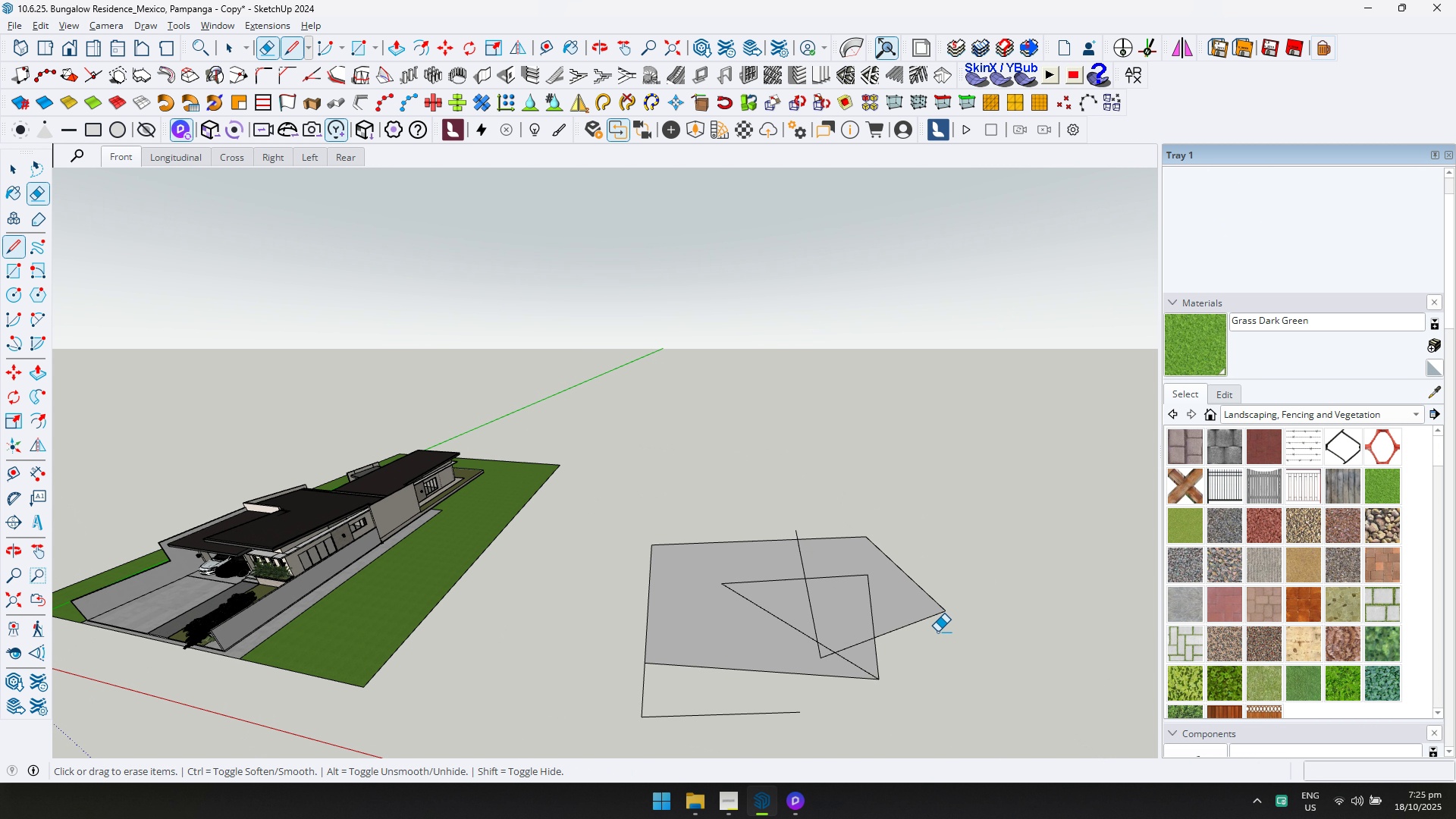 
left_click_drag(start_coordinate=[935, 614], to_coordinate=[779, 646])
 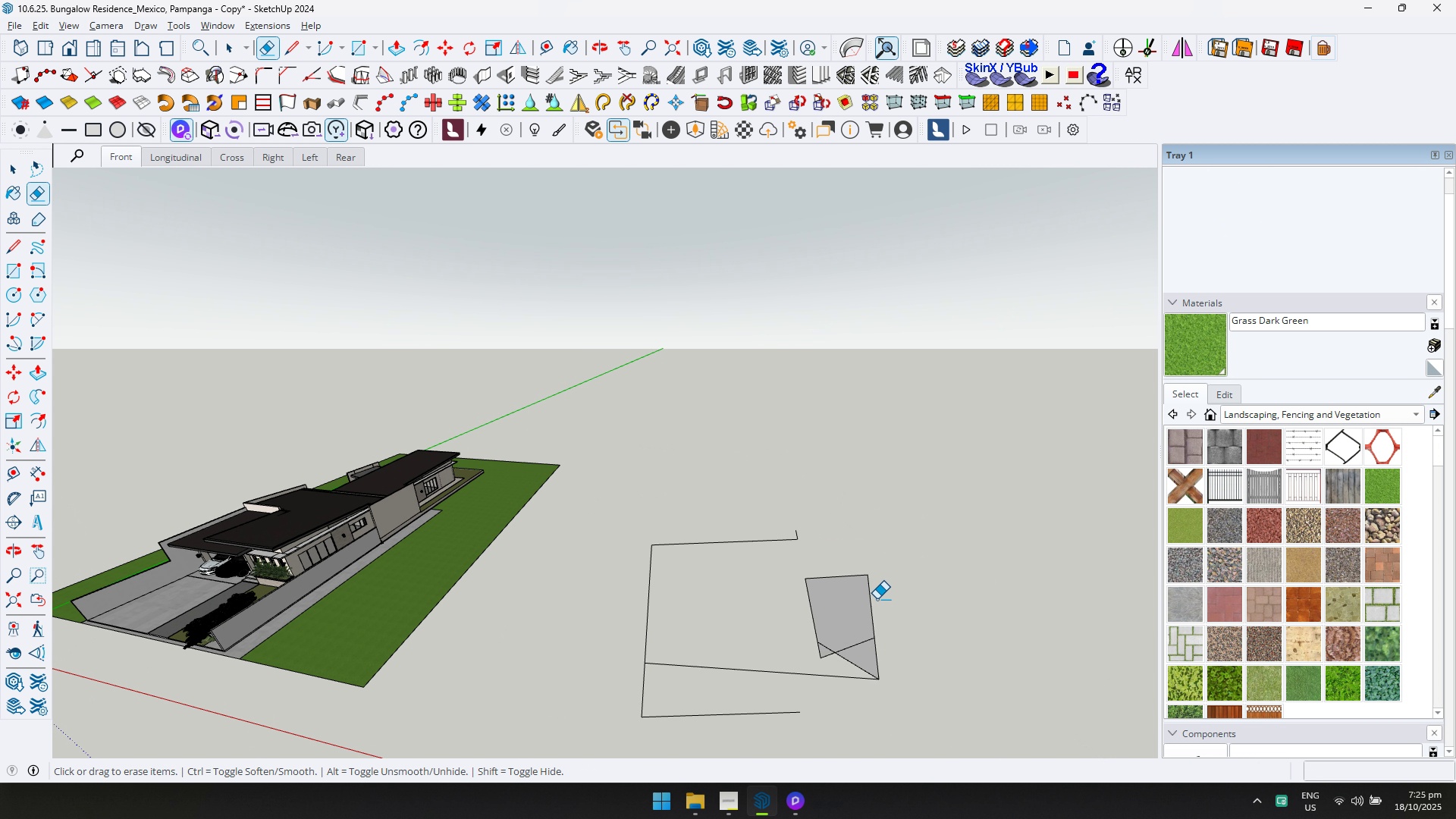 
left_click_drag(start_coordinate=[877, 599], to_coordinate=[825, 661])
 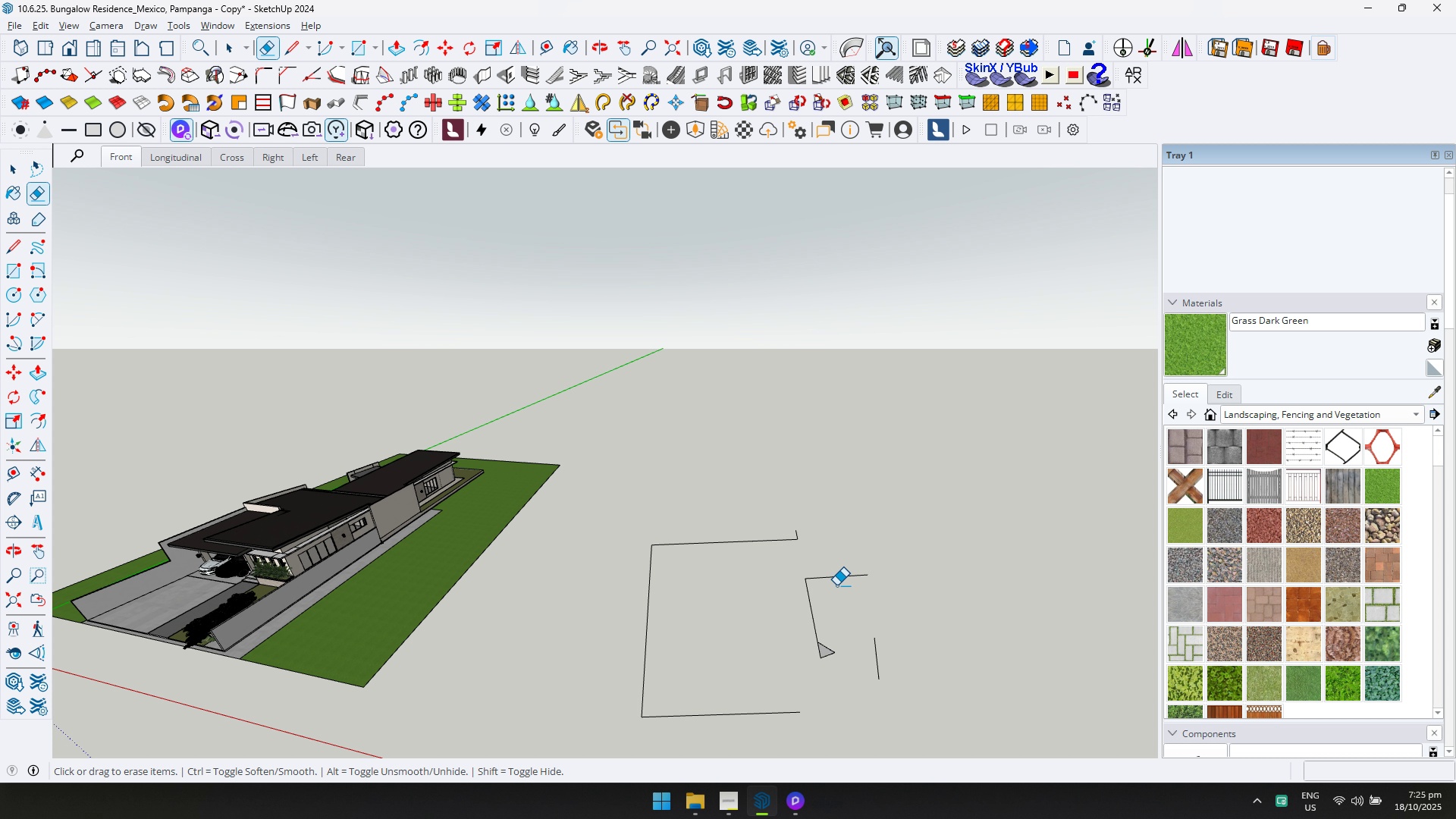 
left_click_drag(start_coordinate=[827, 631], to_coordinate=[839, 573])
 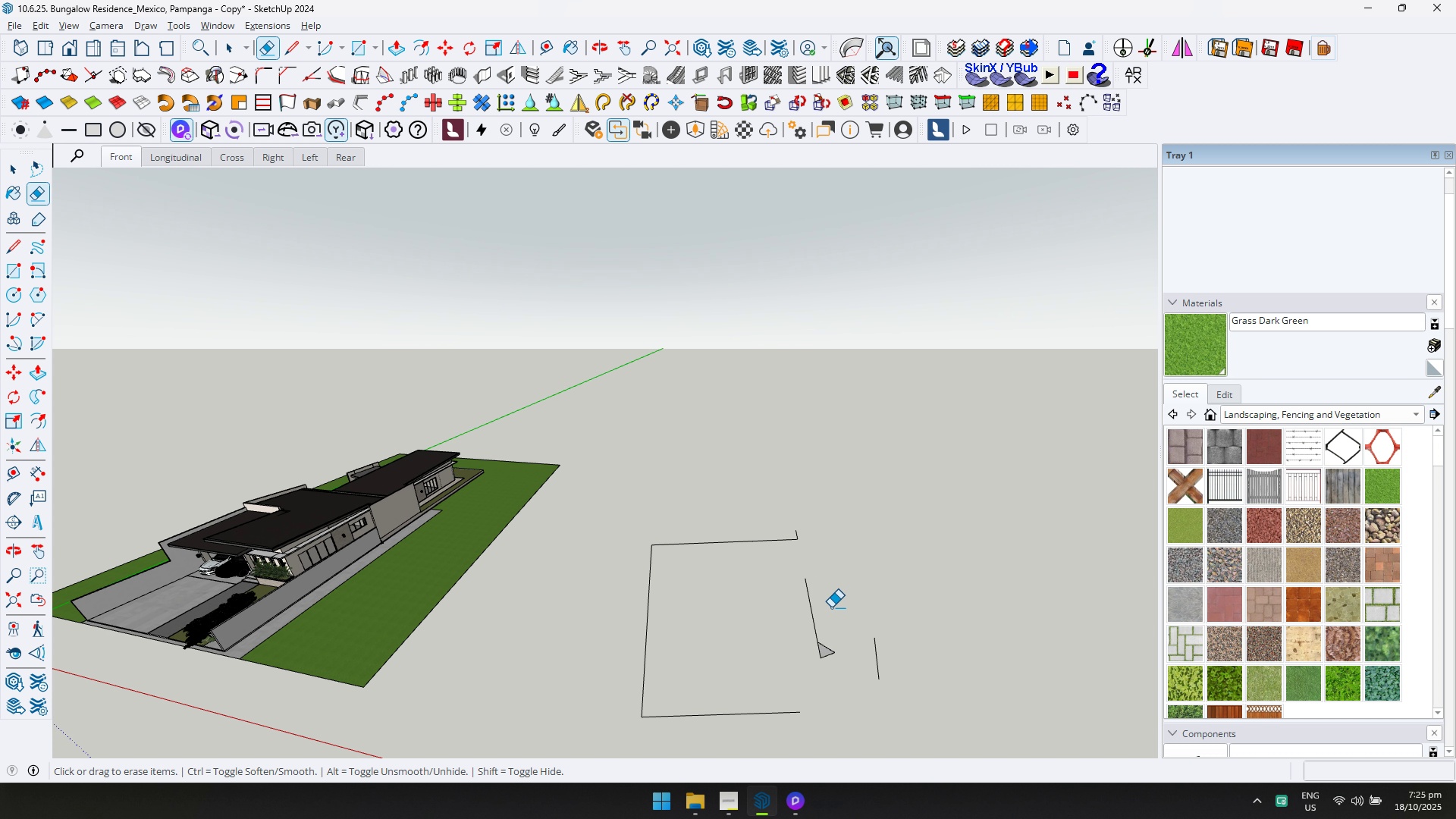 
left_click_drag(start_coordinate=[836, 599], to_coordinate=[830, 657])
 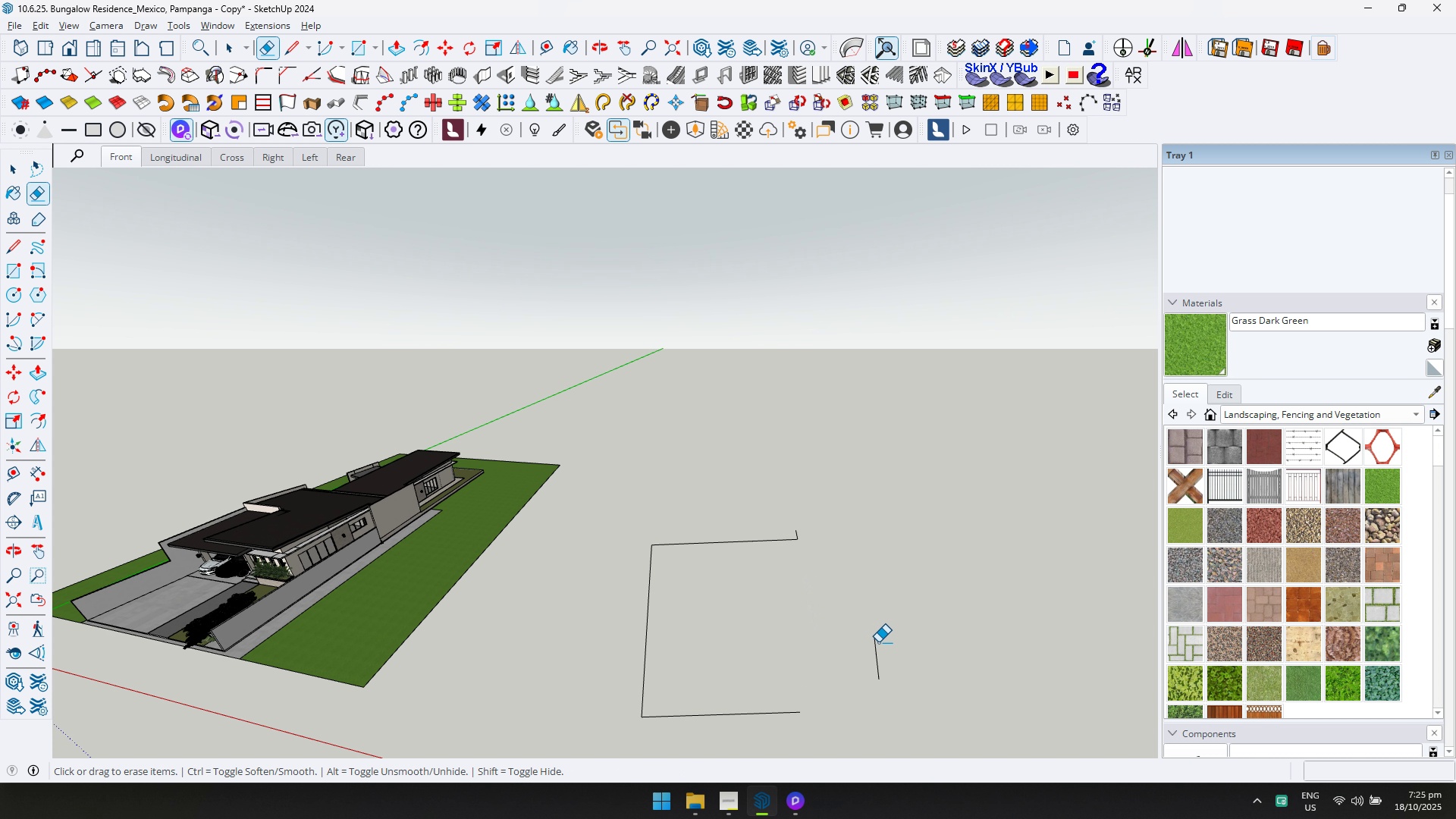 
left_click_drag(start_coordinate=[878, 642], to_coordinate=[848, 665])
 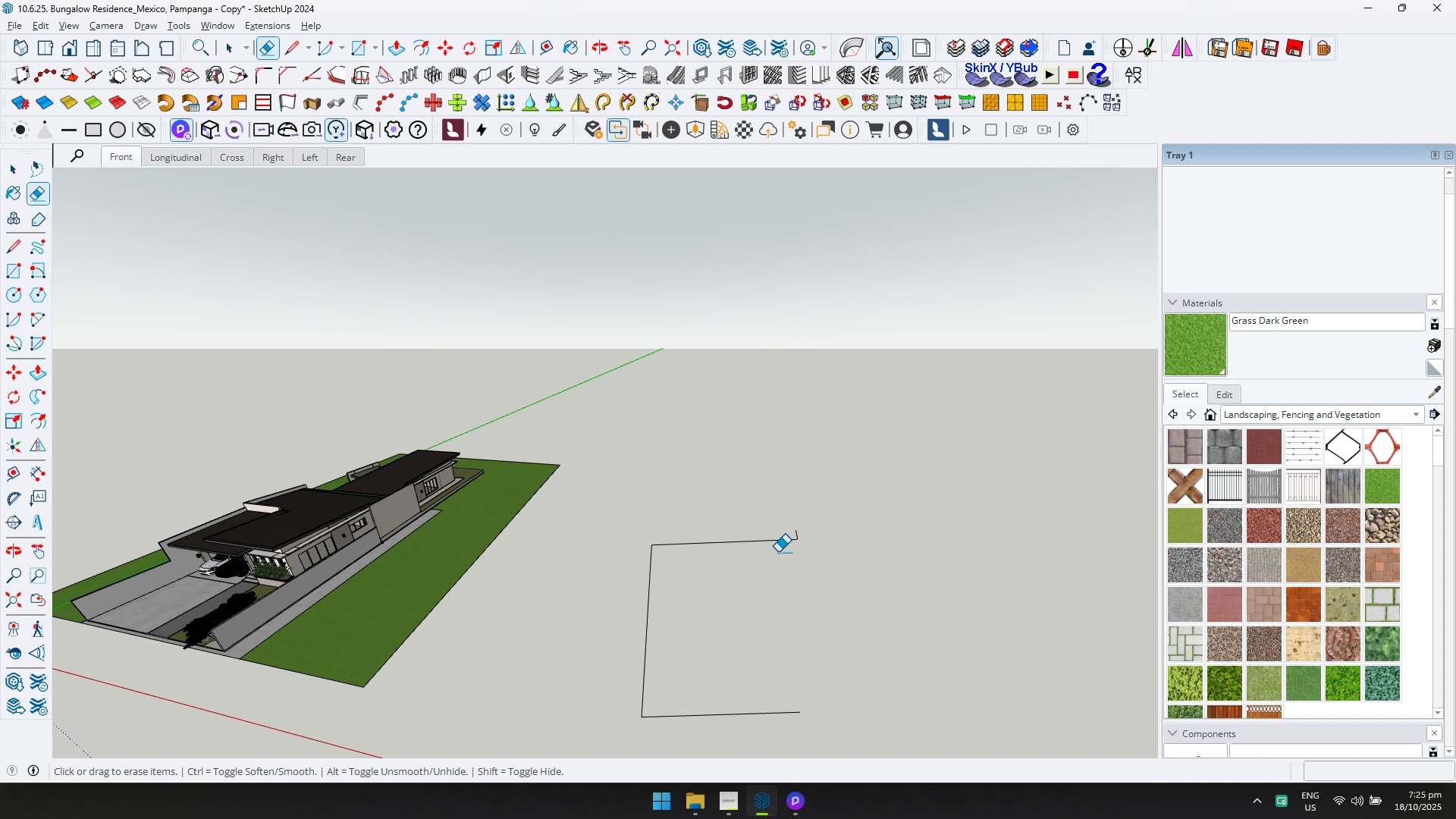 
left_click_drag(start_coordinate=[778, 552], to_coordinate=[799, 530])
 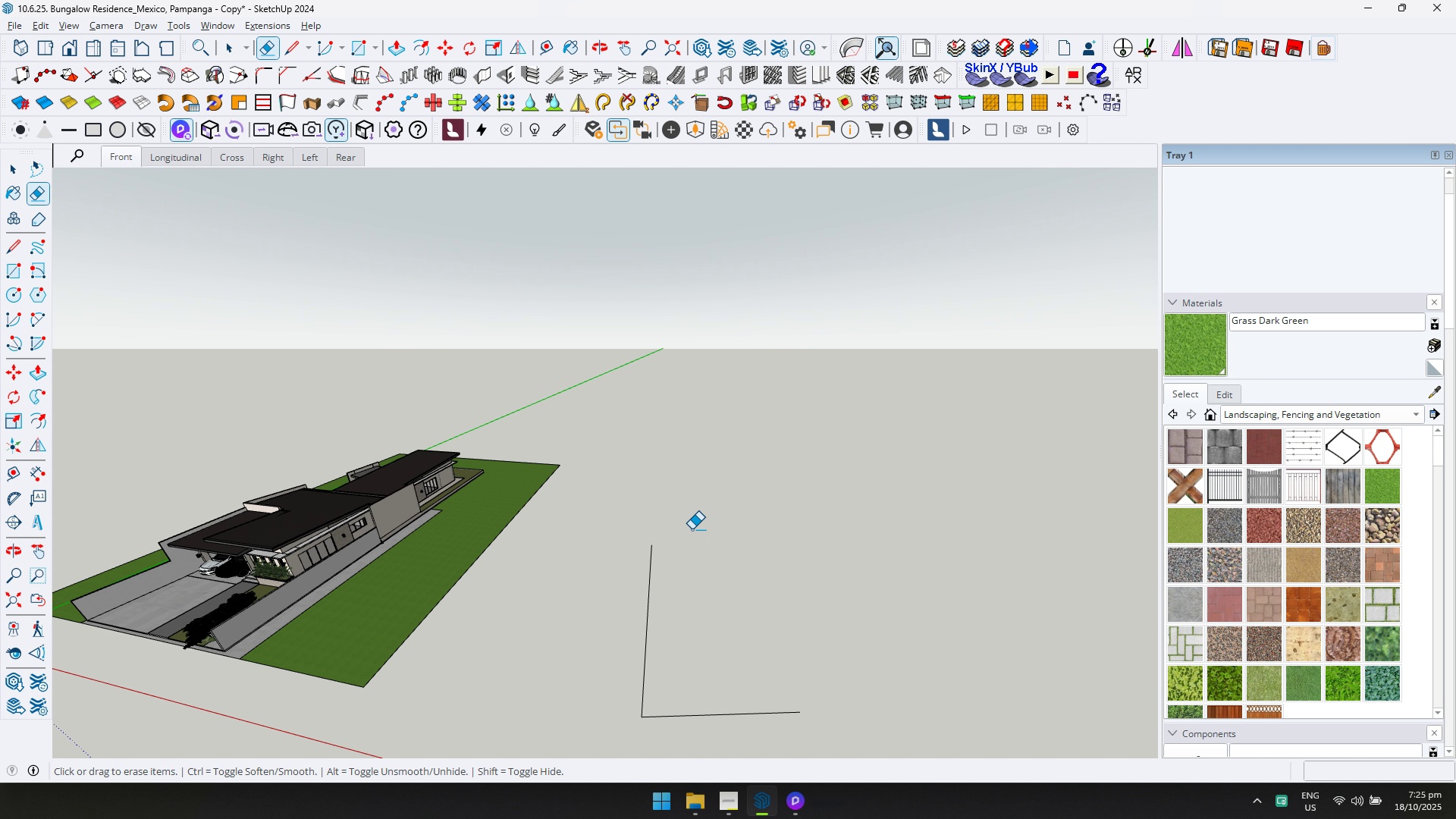 
left_click_drag(start_coordinate=[673, 530], to_coordinate=[692, 723])
 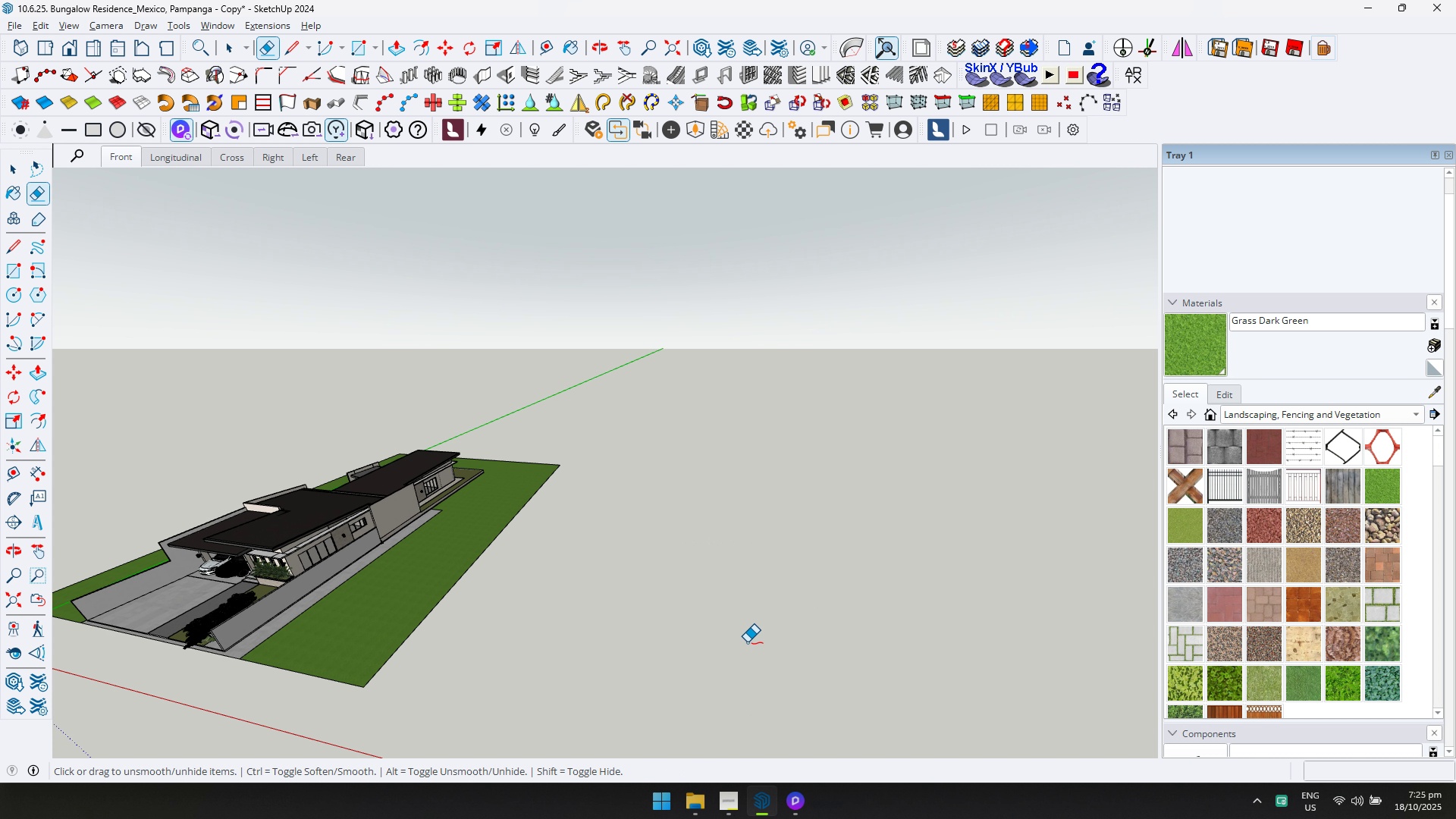 
key(Alt+AltLeft)
 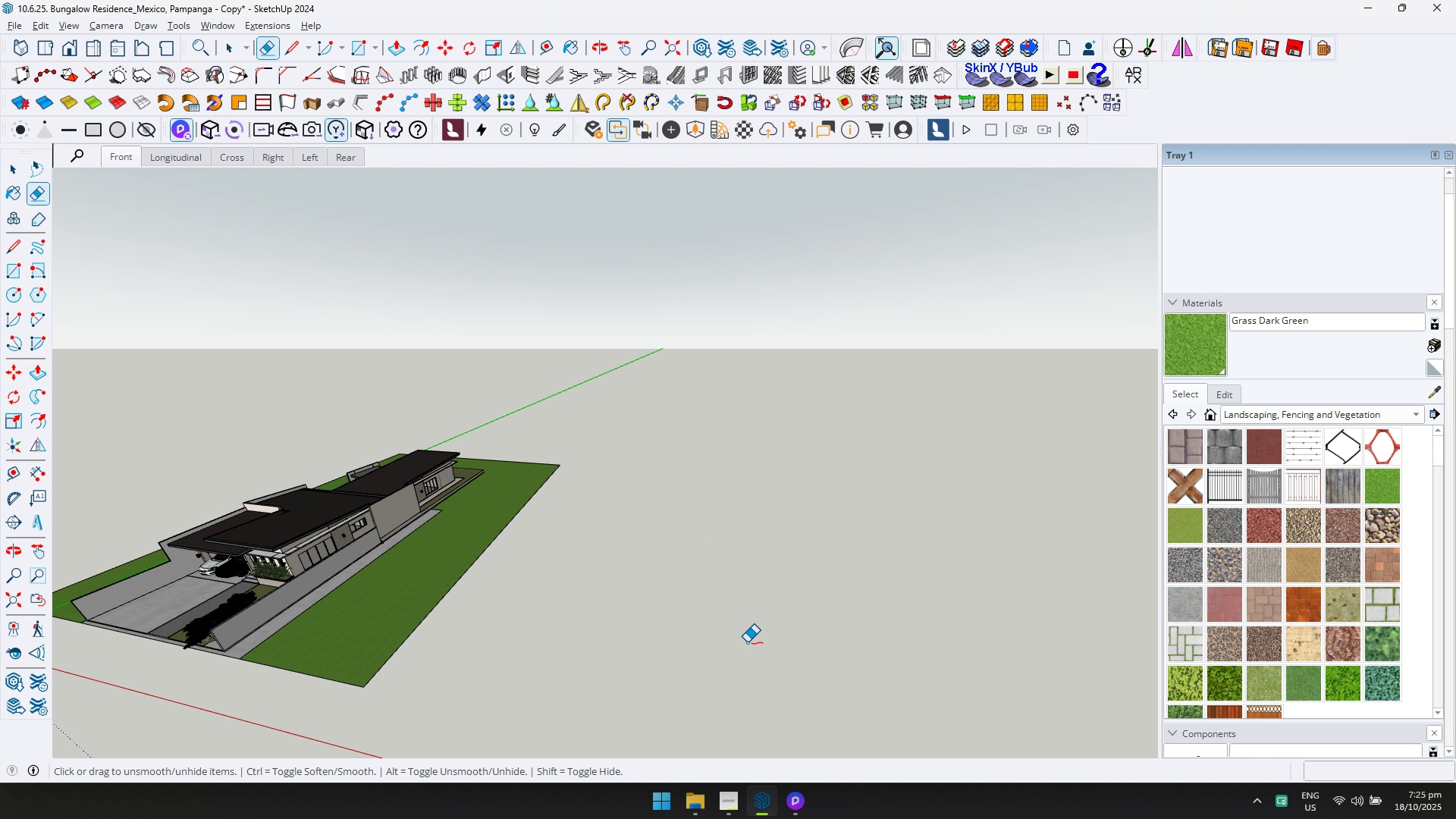 
key(Alt+Tab)
 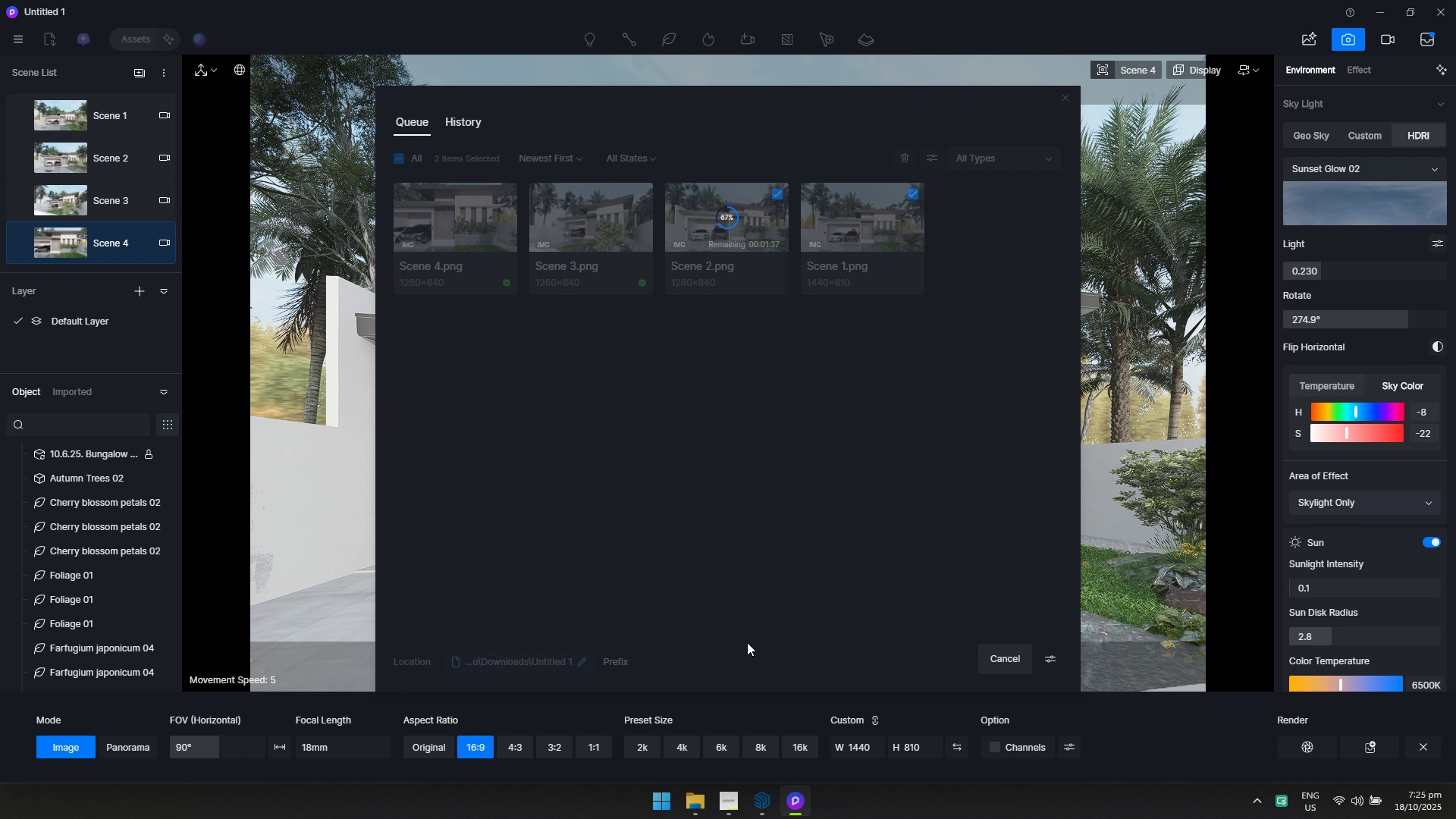 
key(Alt+Tab)
 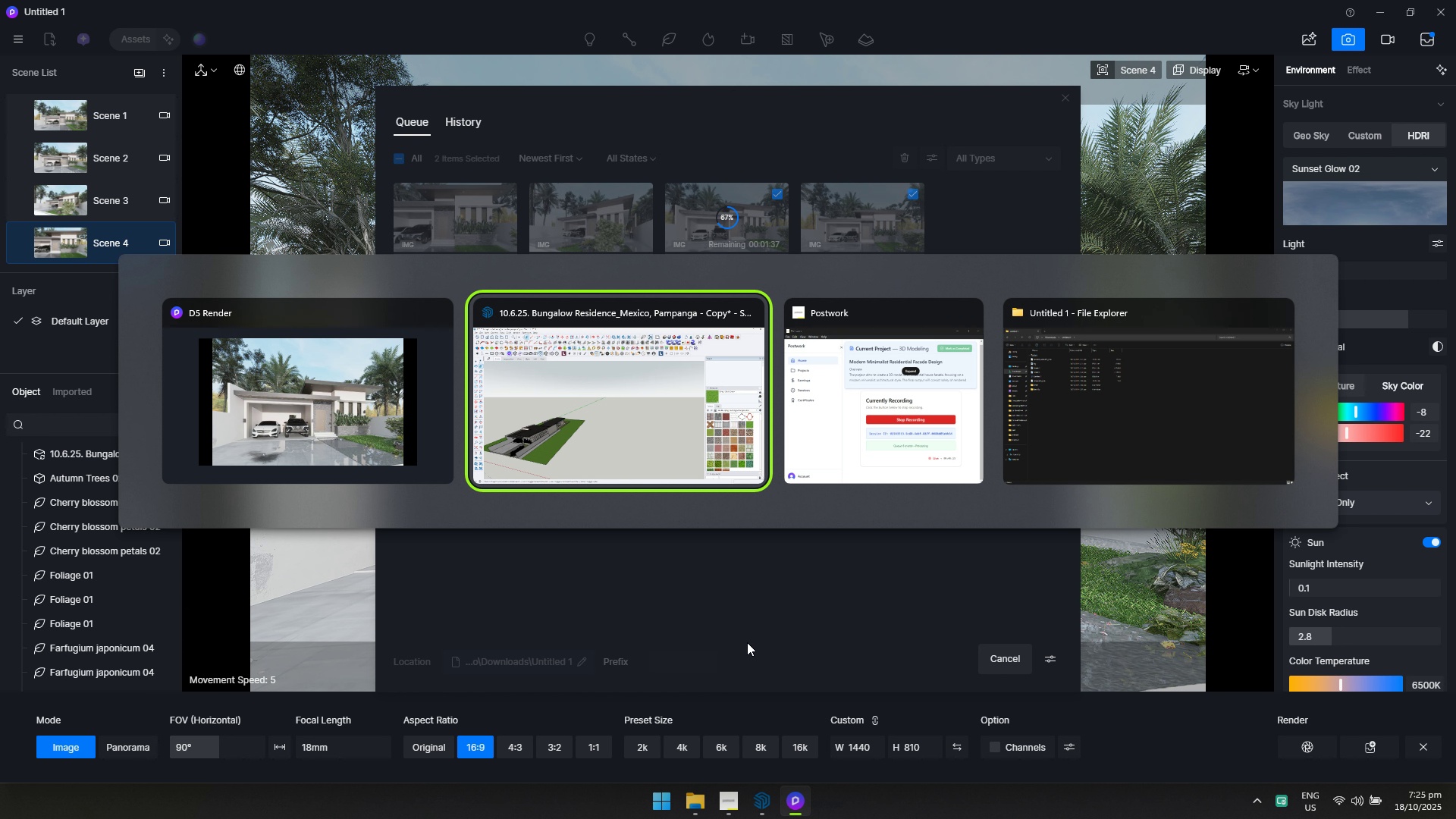 
key(Alt+Tab)
 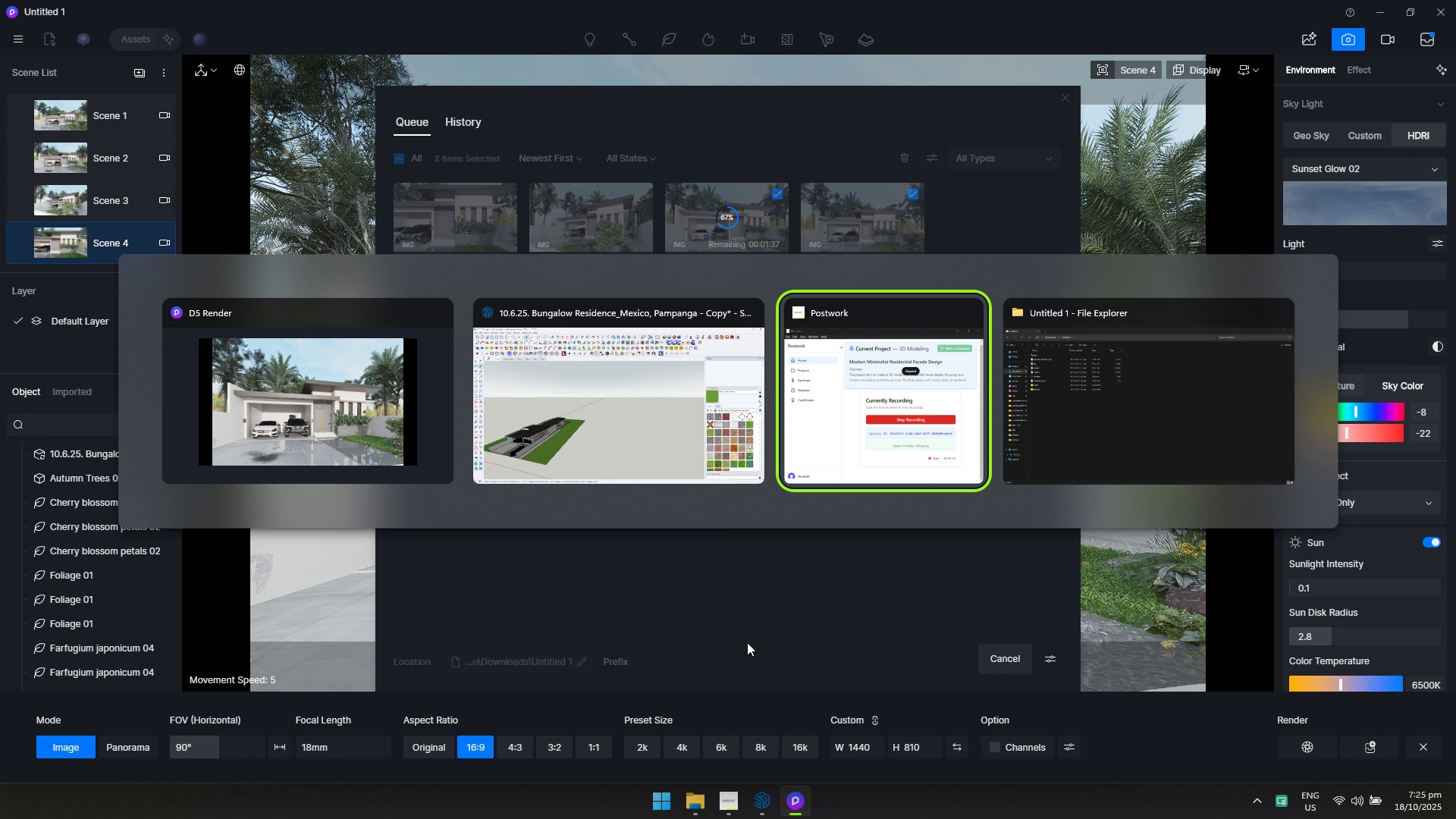 
key(Alt+Tab)
 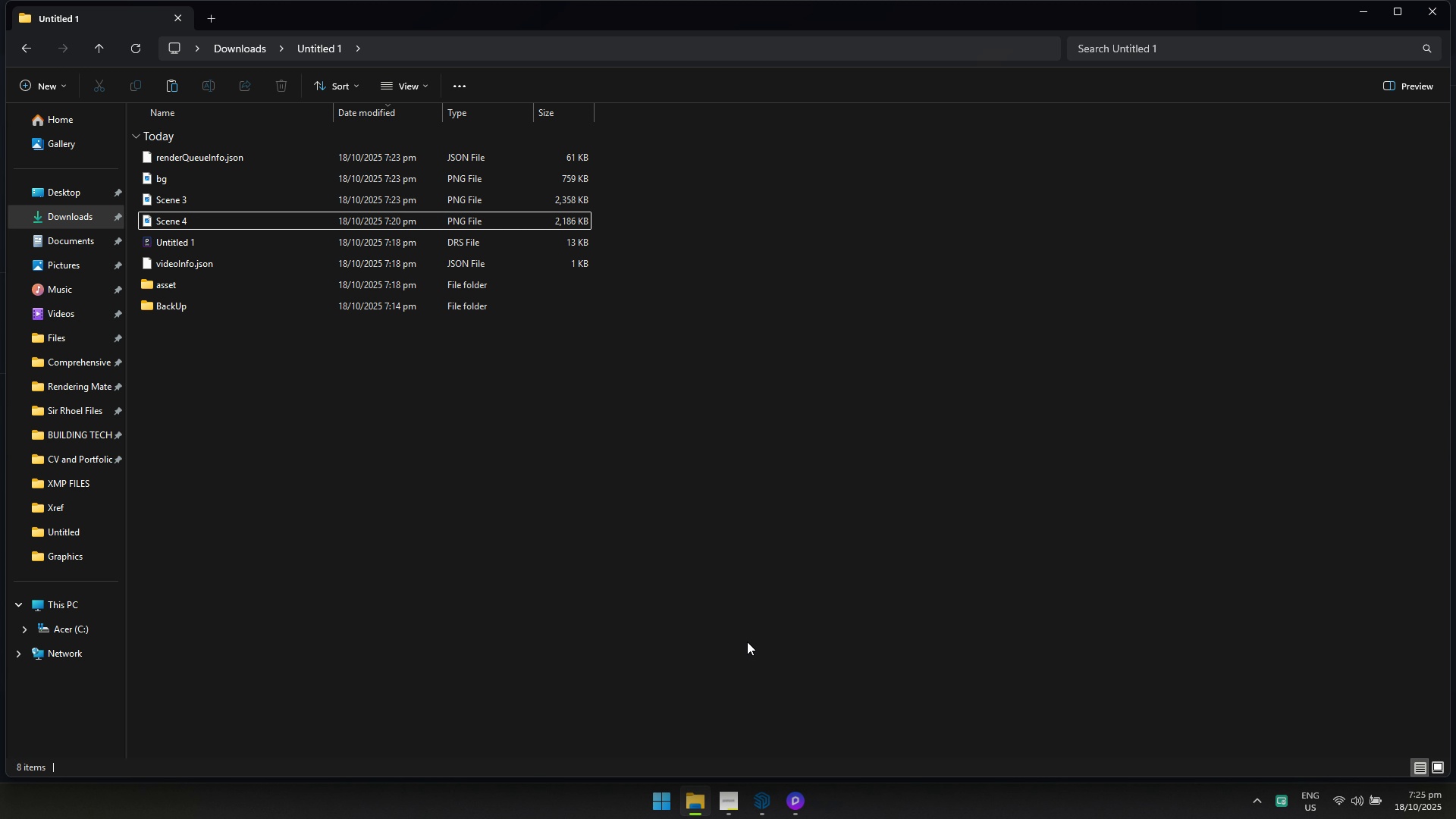 
key(Meta+MetaLeft)
 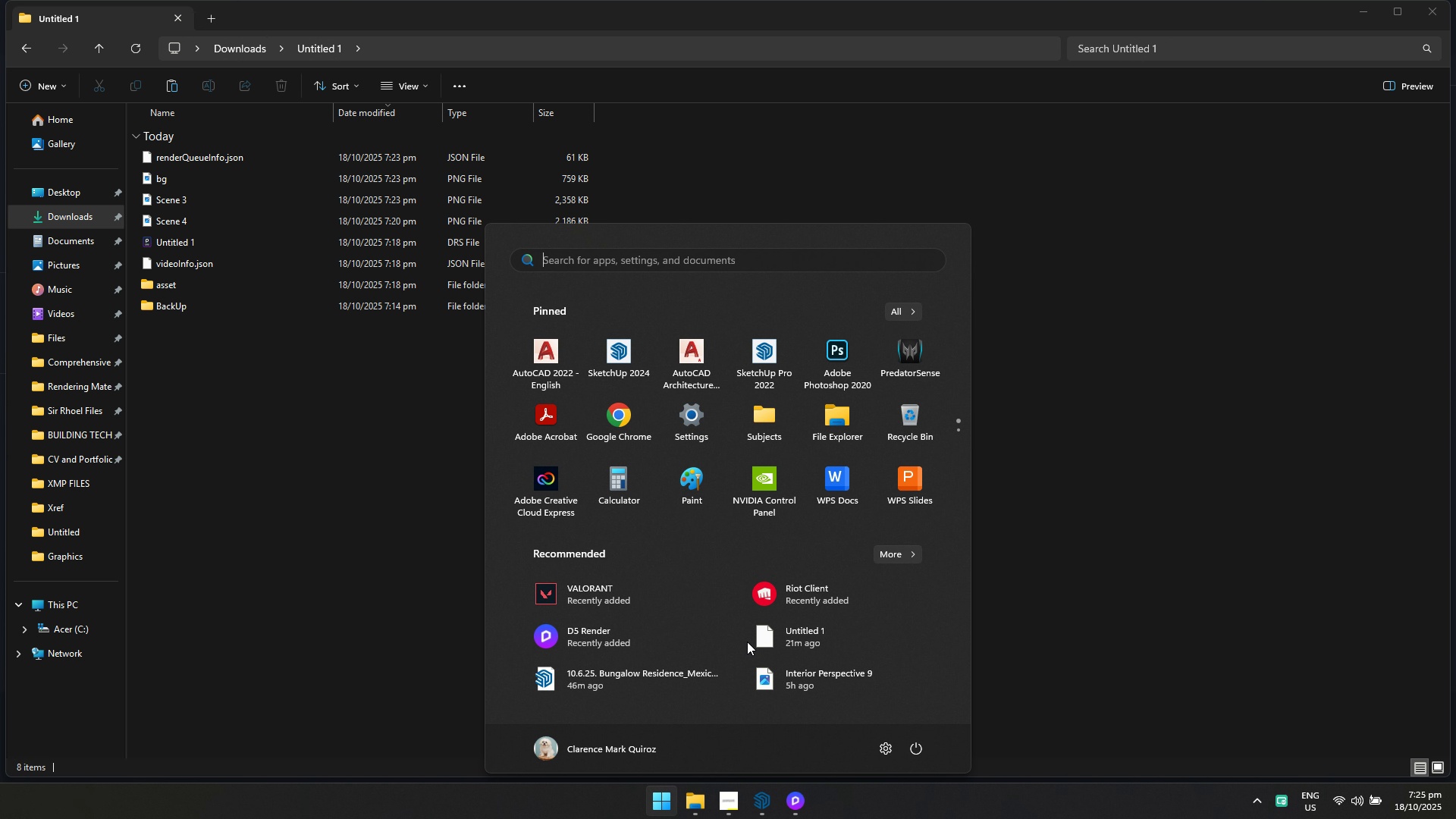 
key(A)
 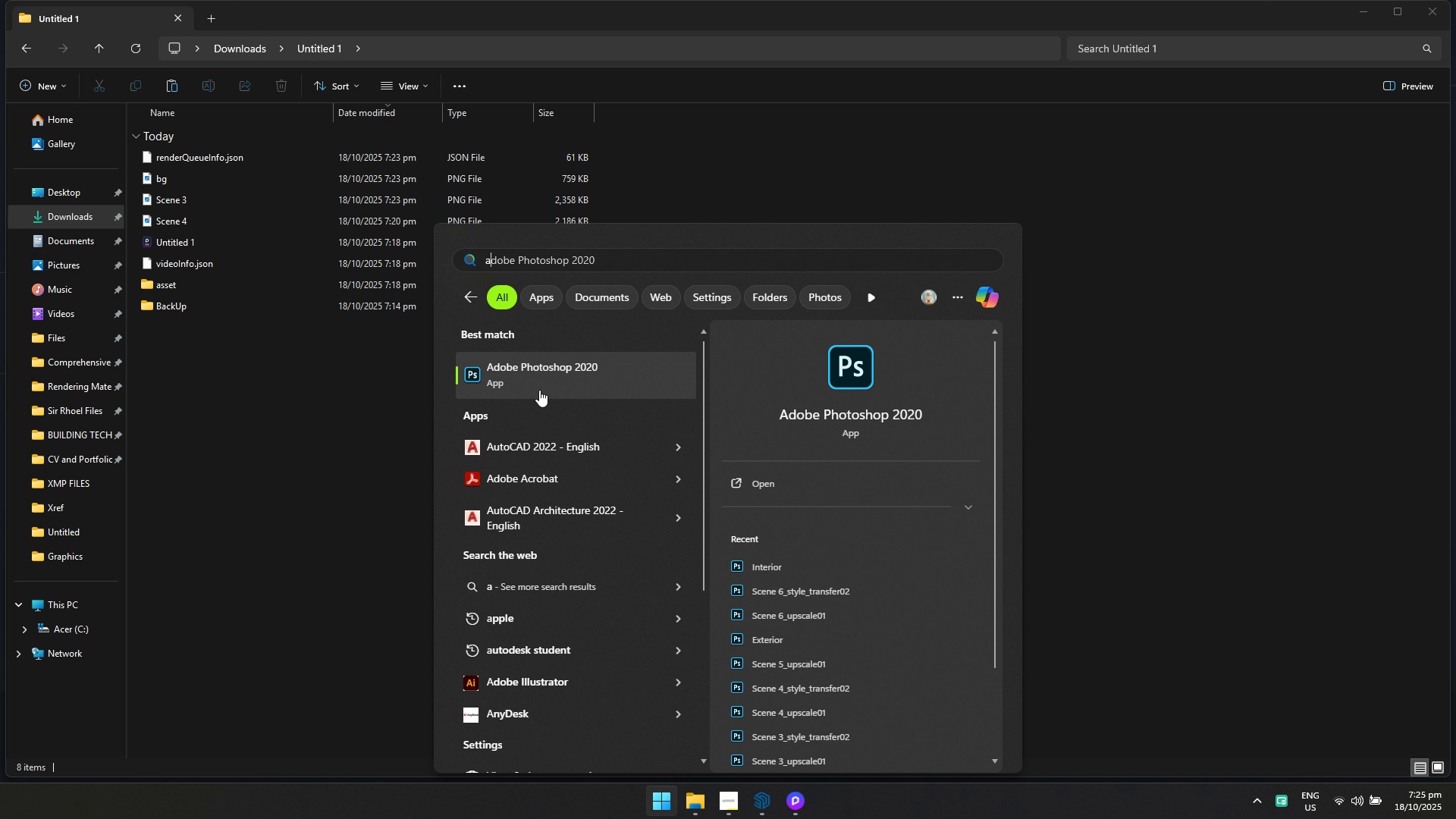 
left_click([539, 381])
 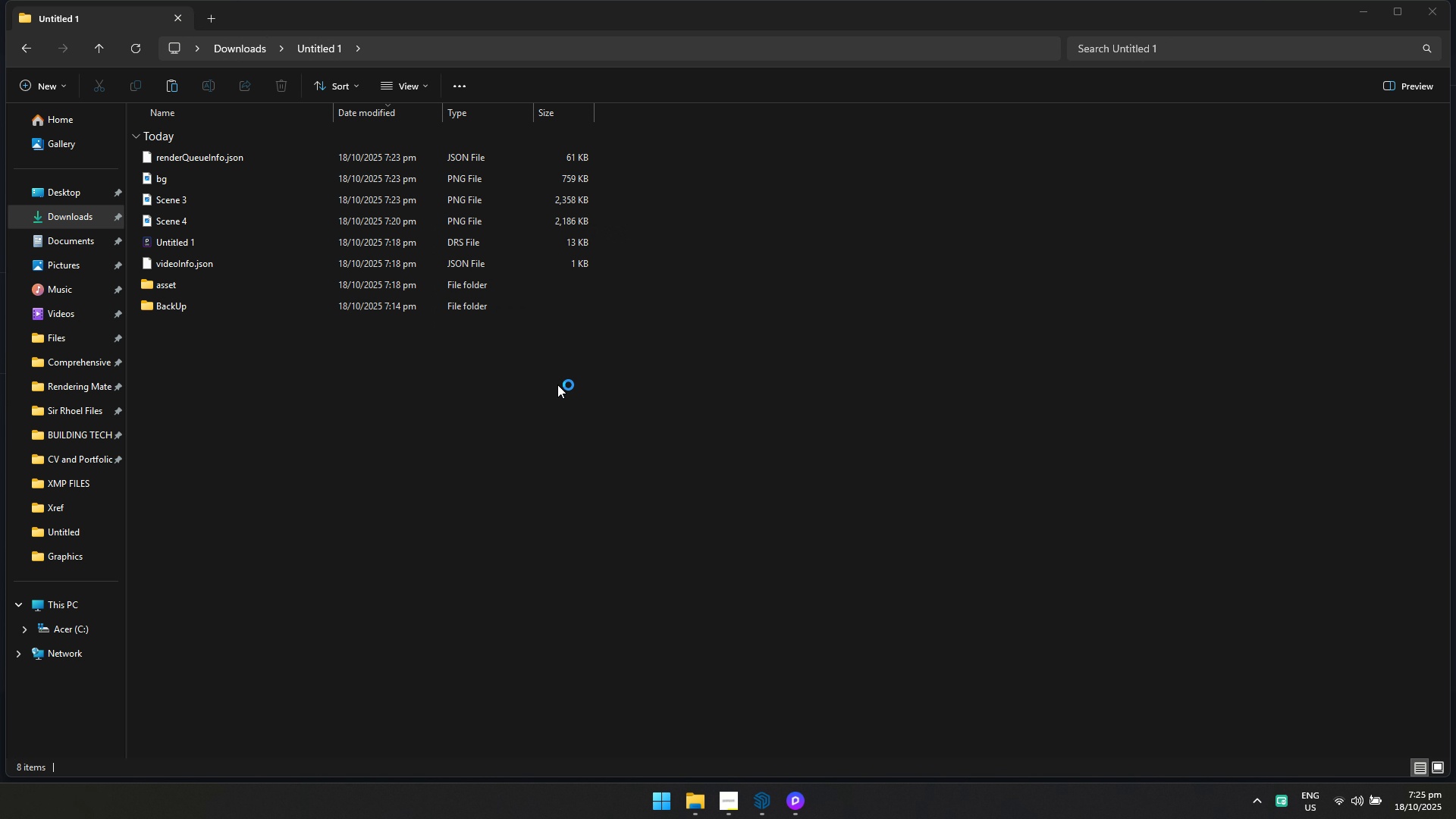 
key(Alt+Tab)
 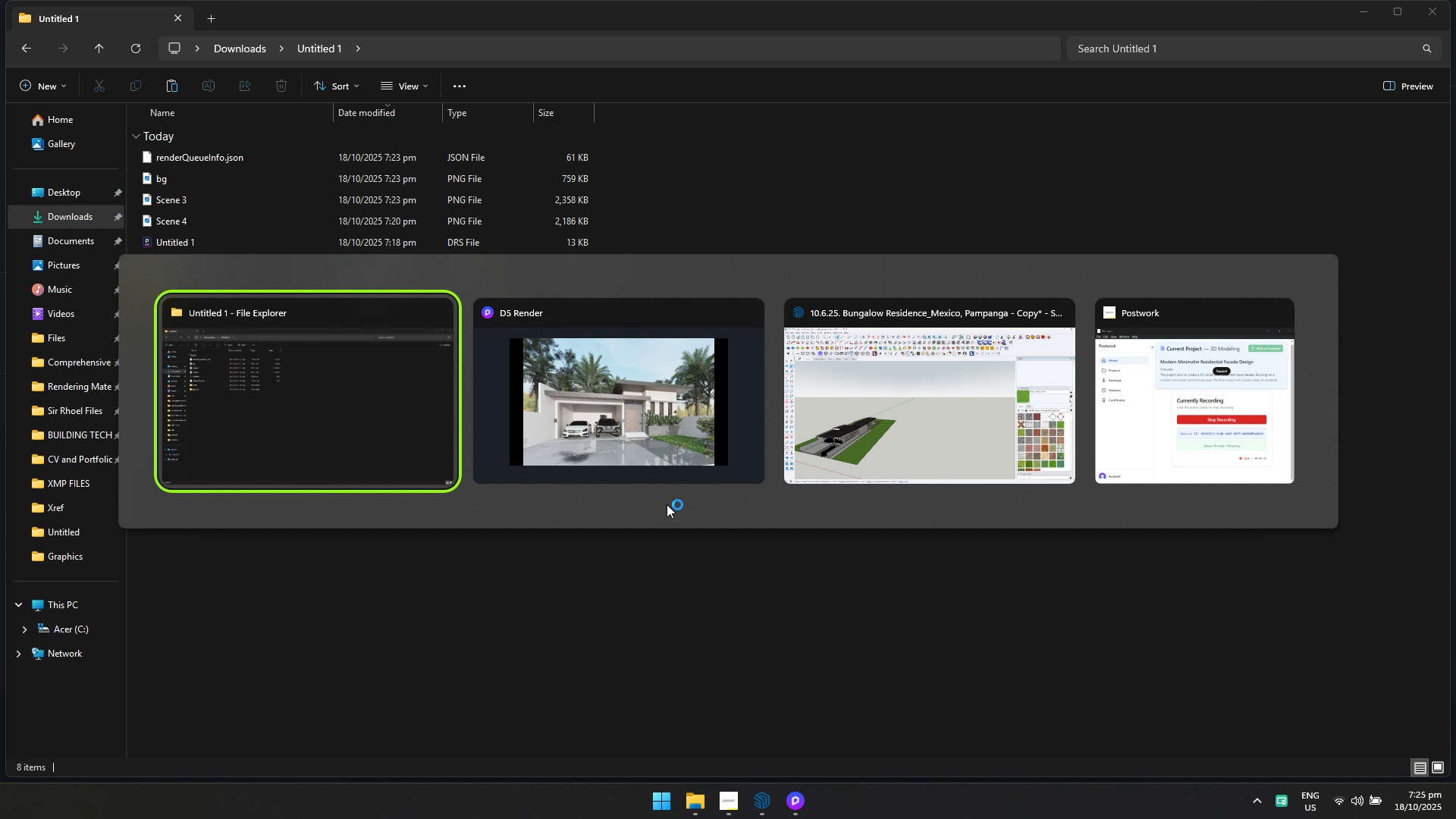 
key(Alt+Tab)
 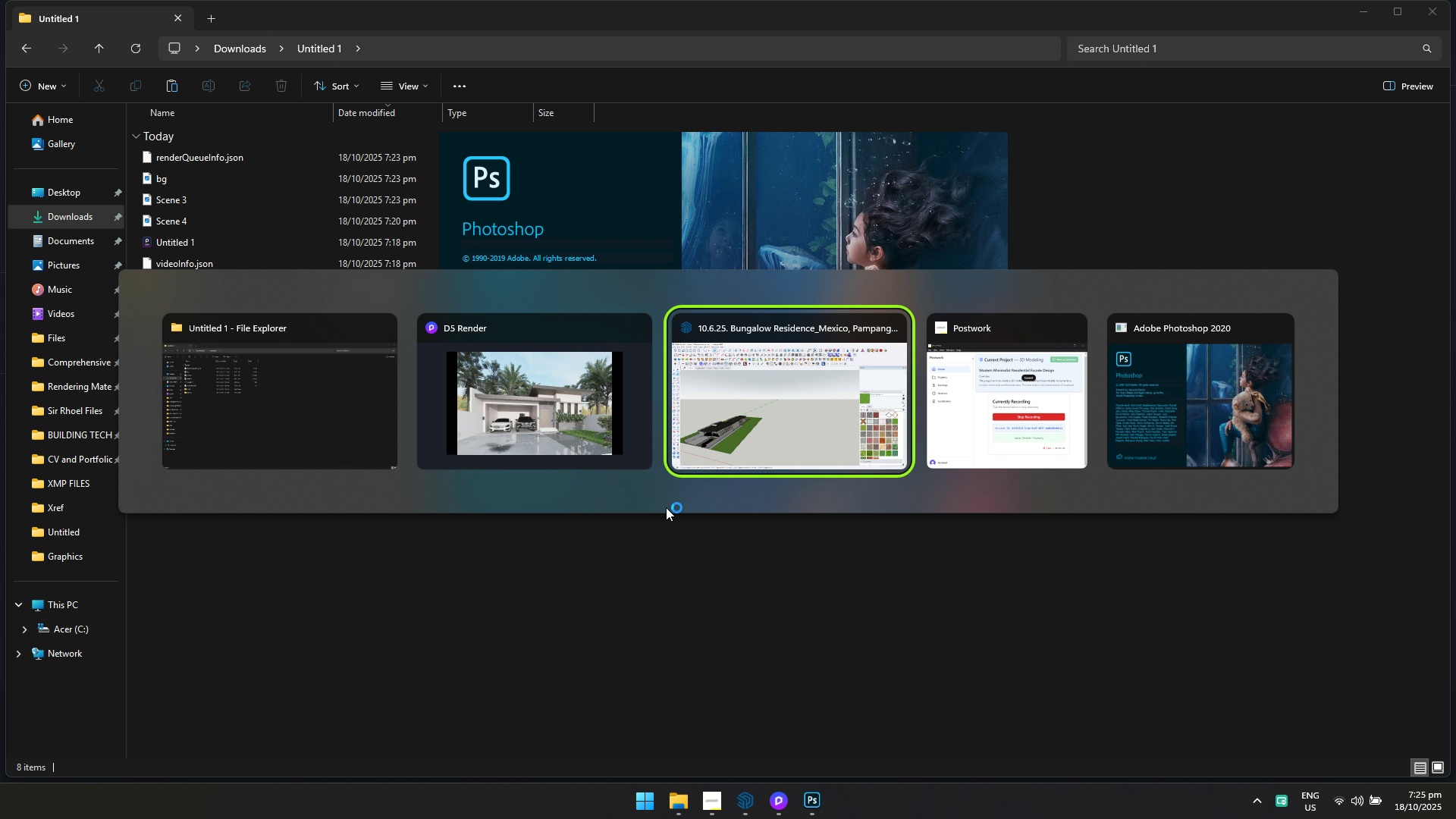 
key(Alt+Tab)
 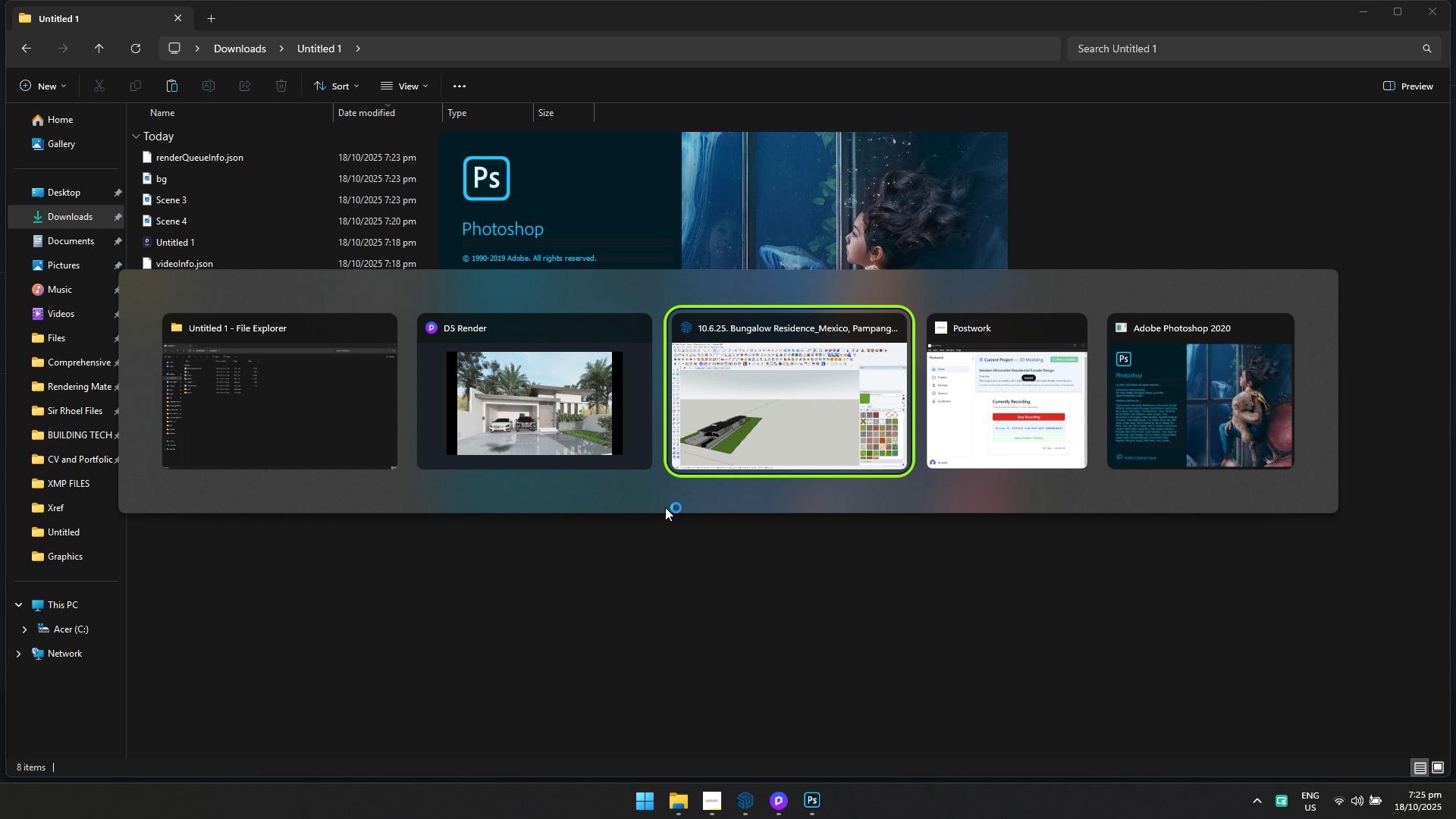 
key(Alt+Tab)
 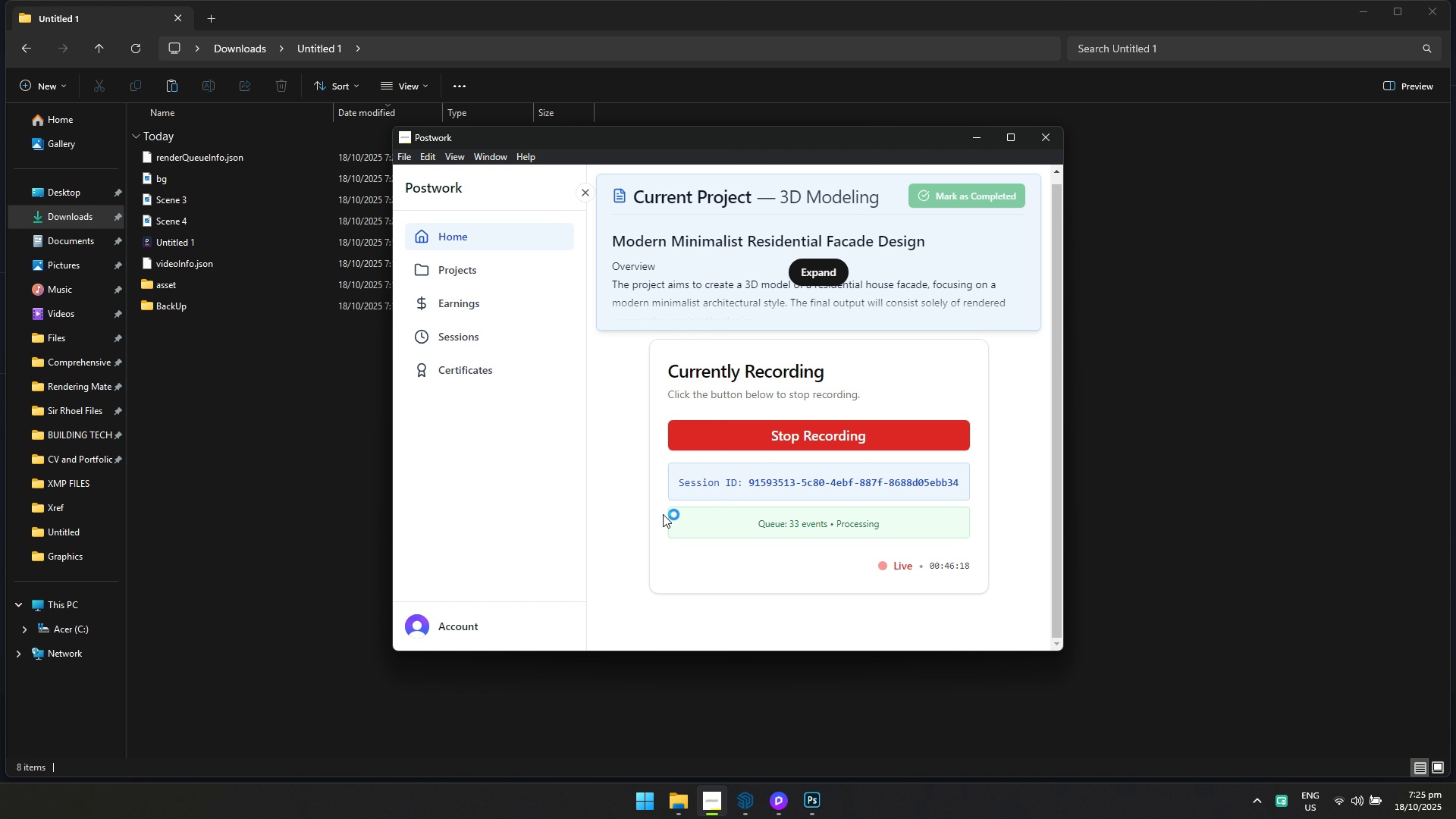 
key(Alt+Tab)
 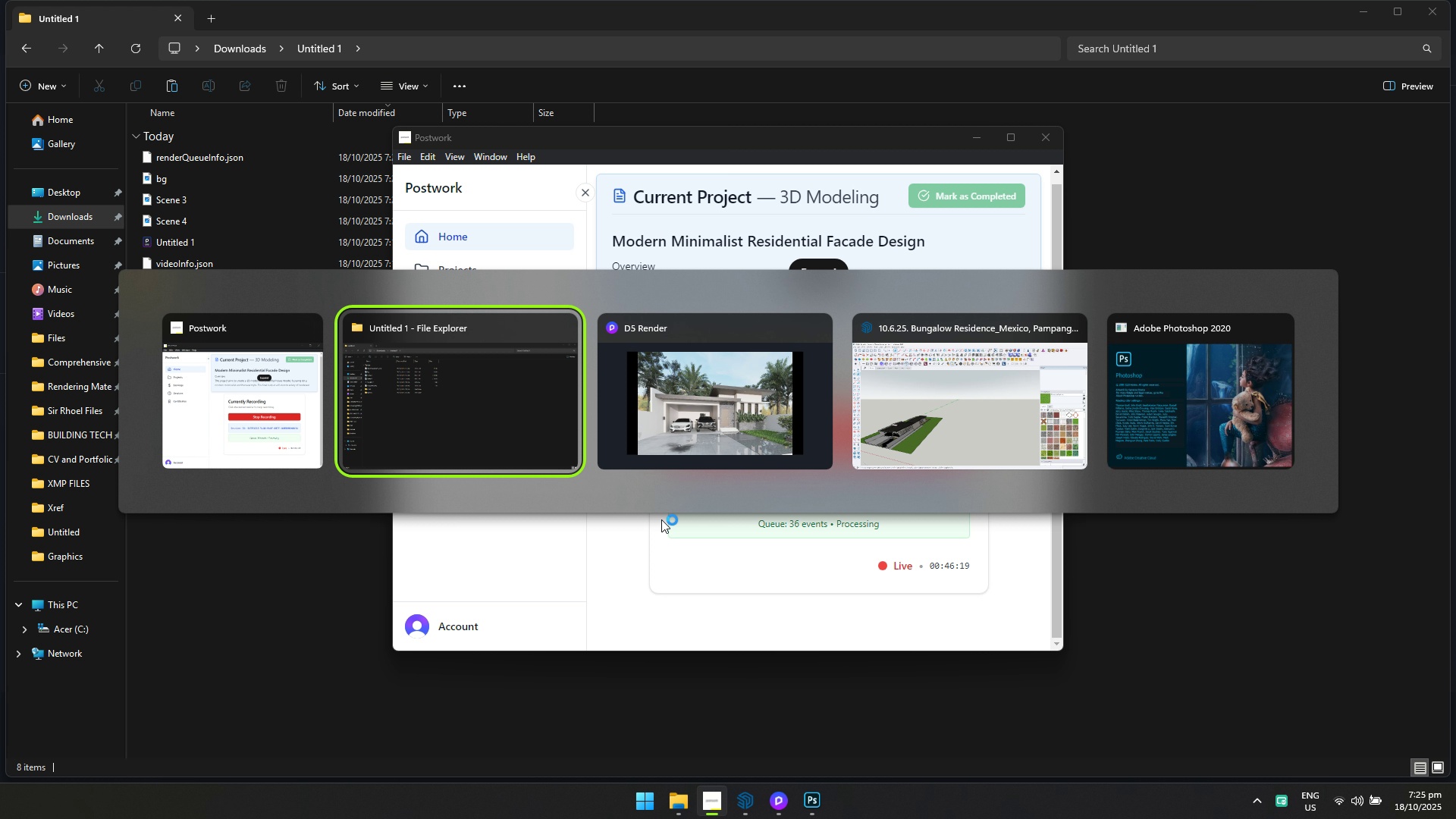 
key(Alt+Tab)
 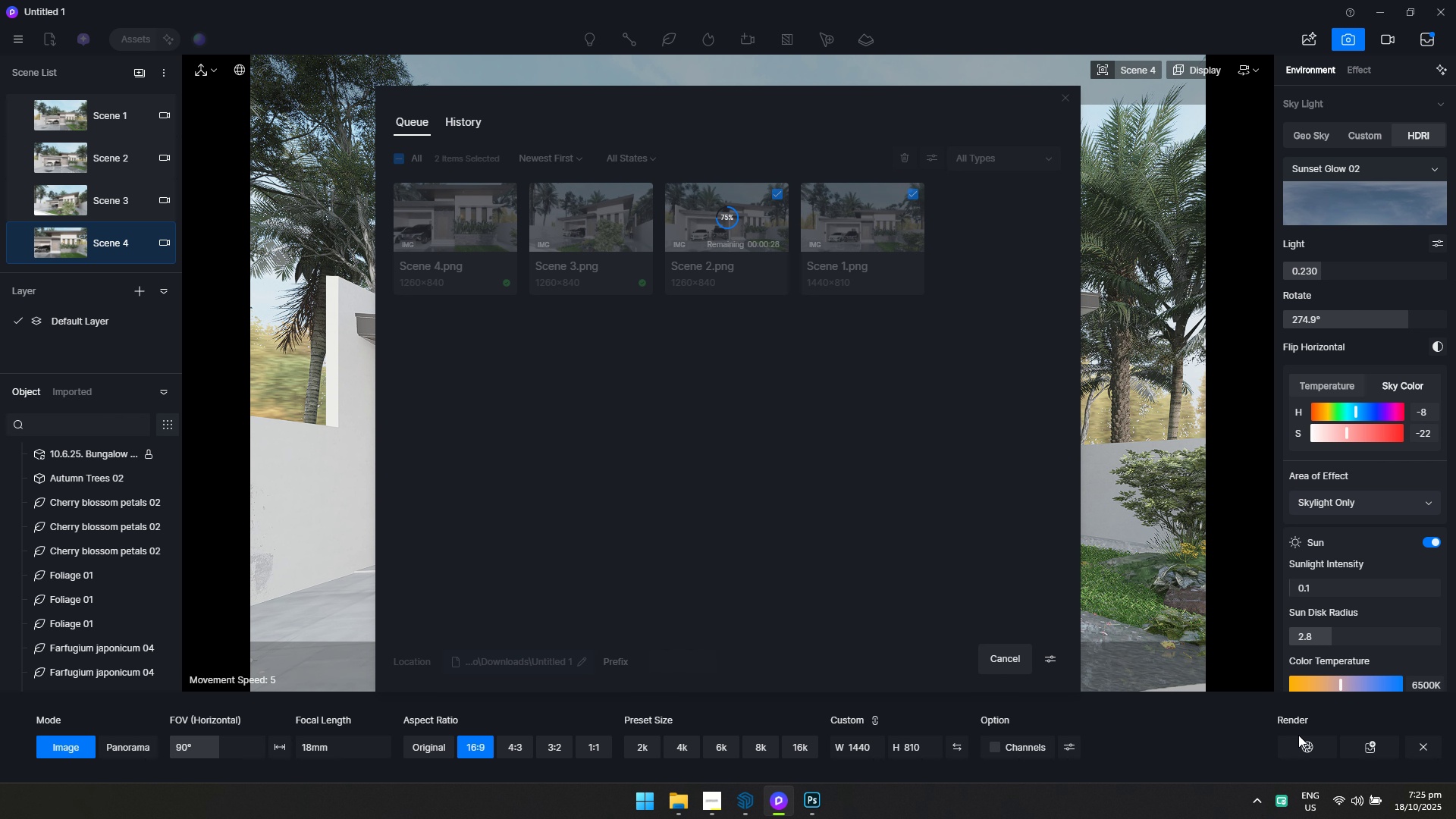 
key(Alt+Tab)
 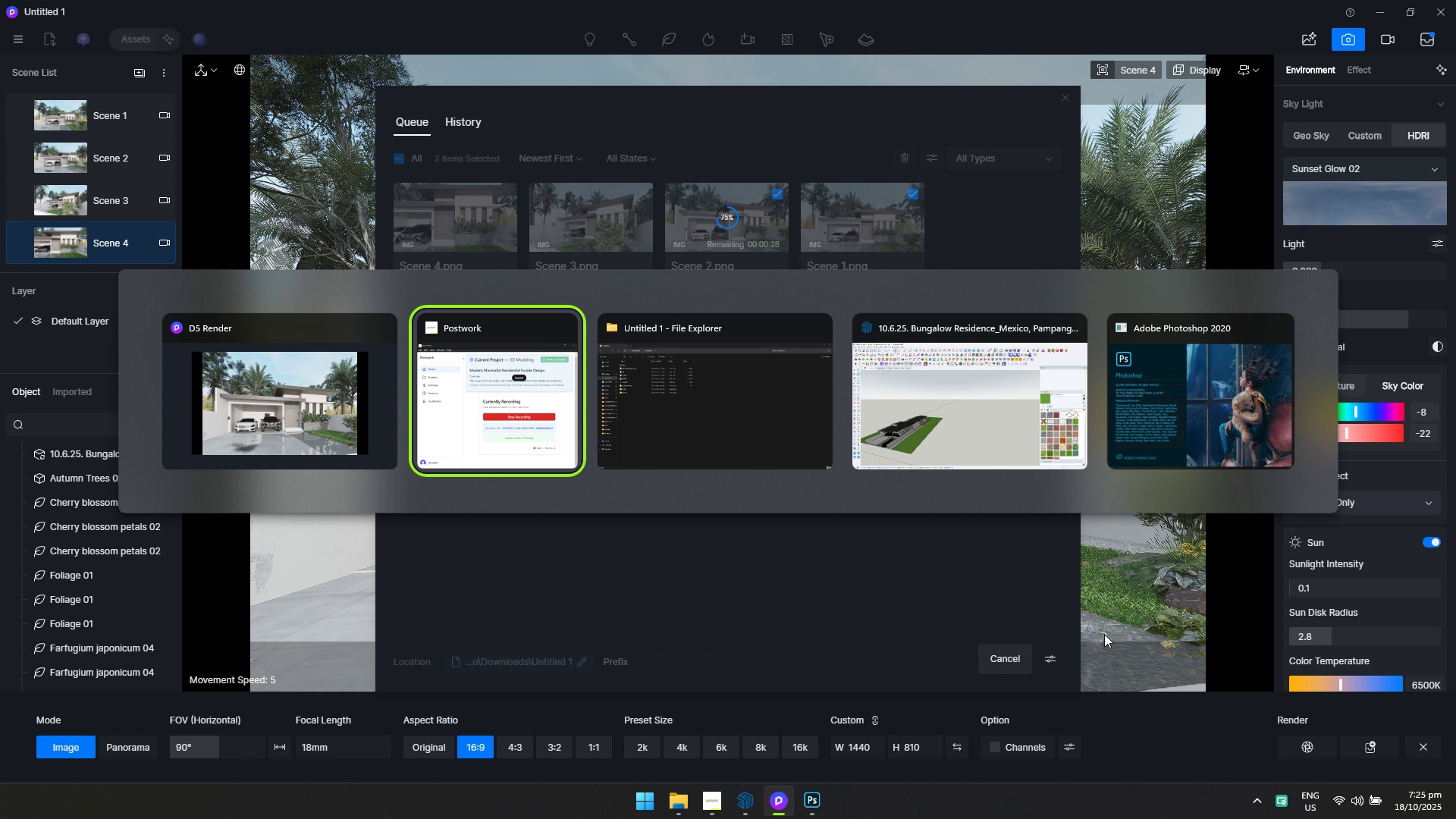 
key(Alt+Tab)
 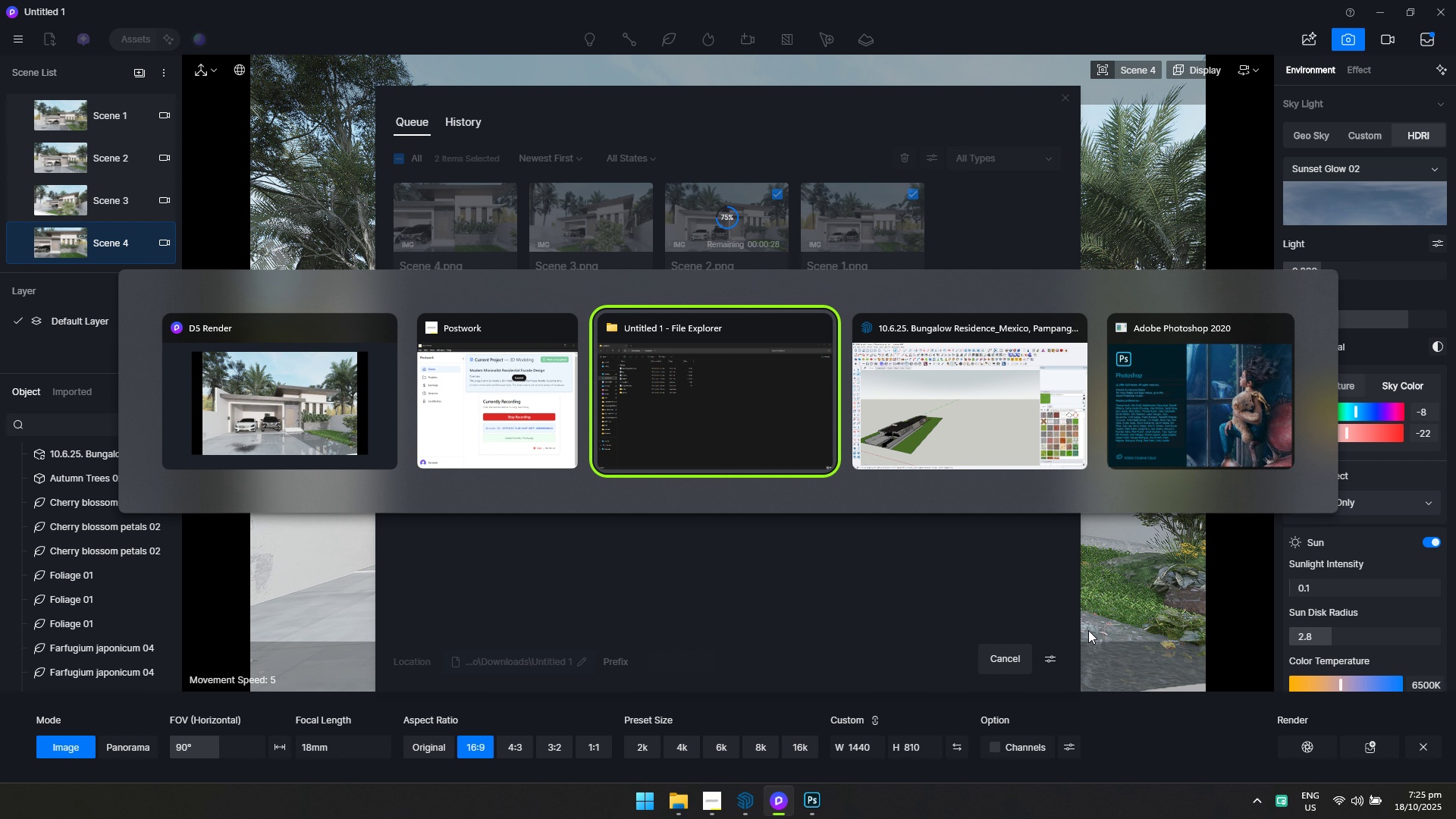 
key(Alt+Tab)
 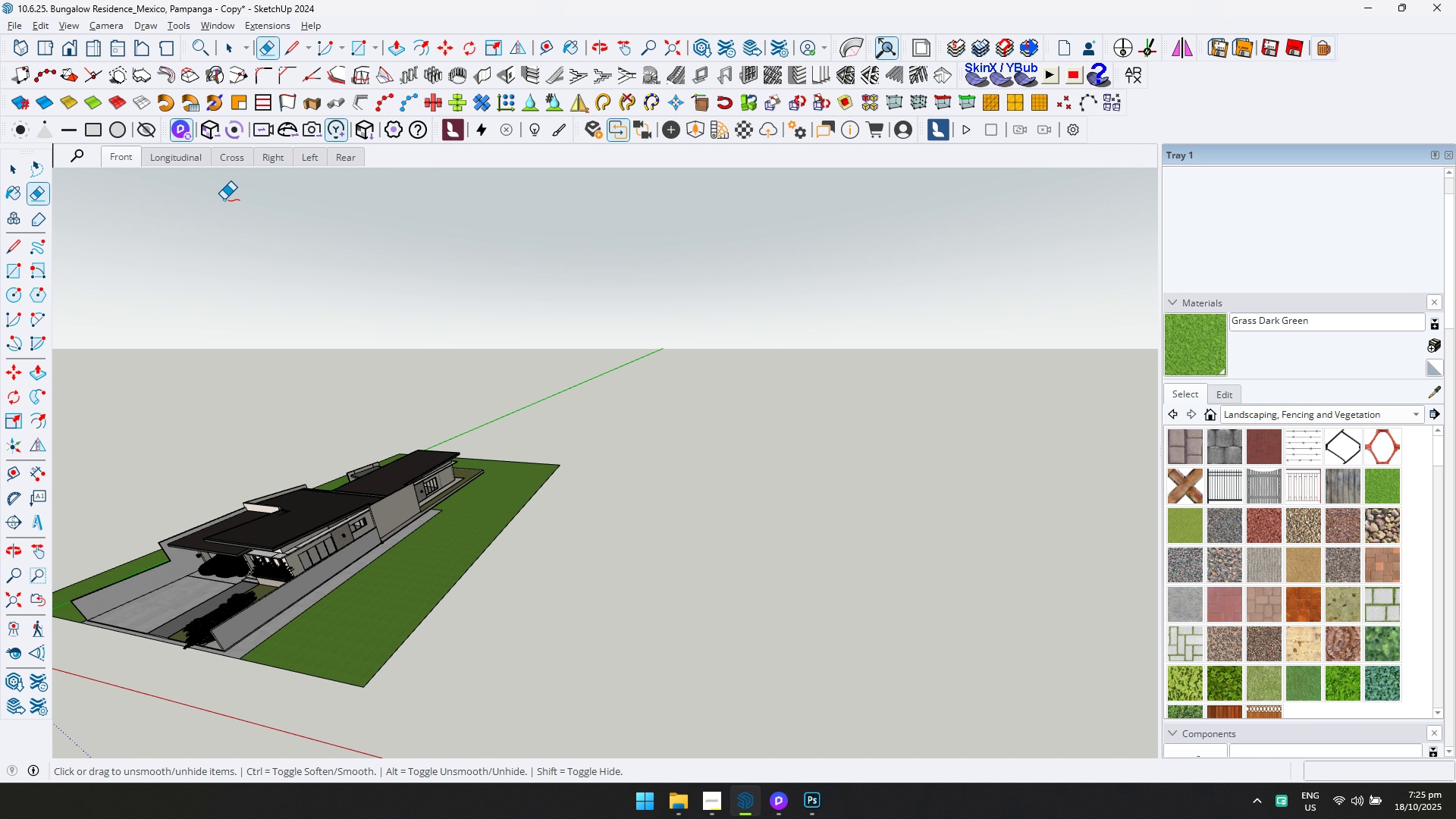 
key(Alt+Tab)
 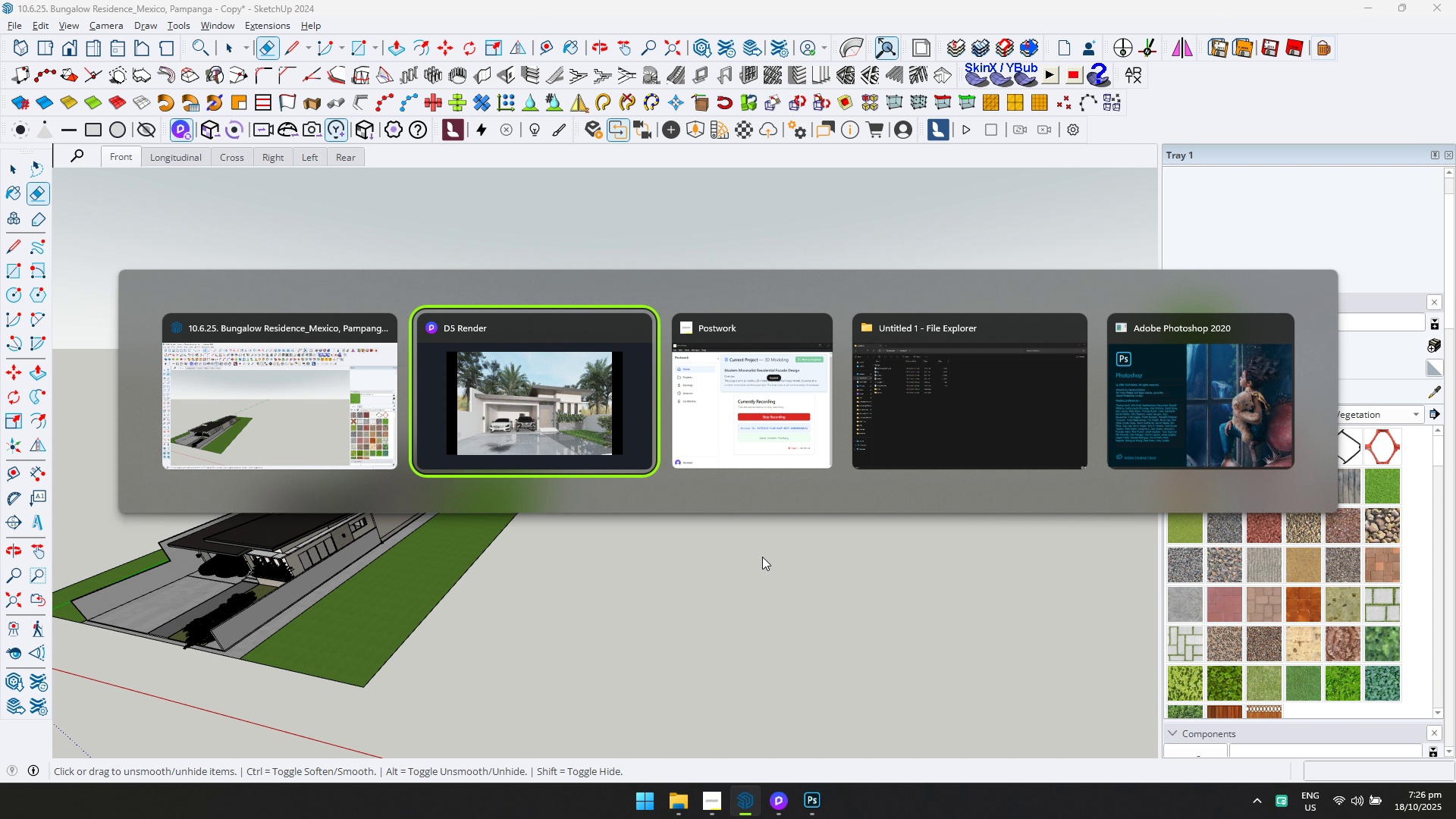 
key(Alt+Tab)
 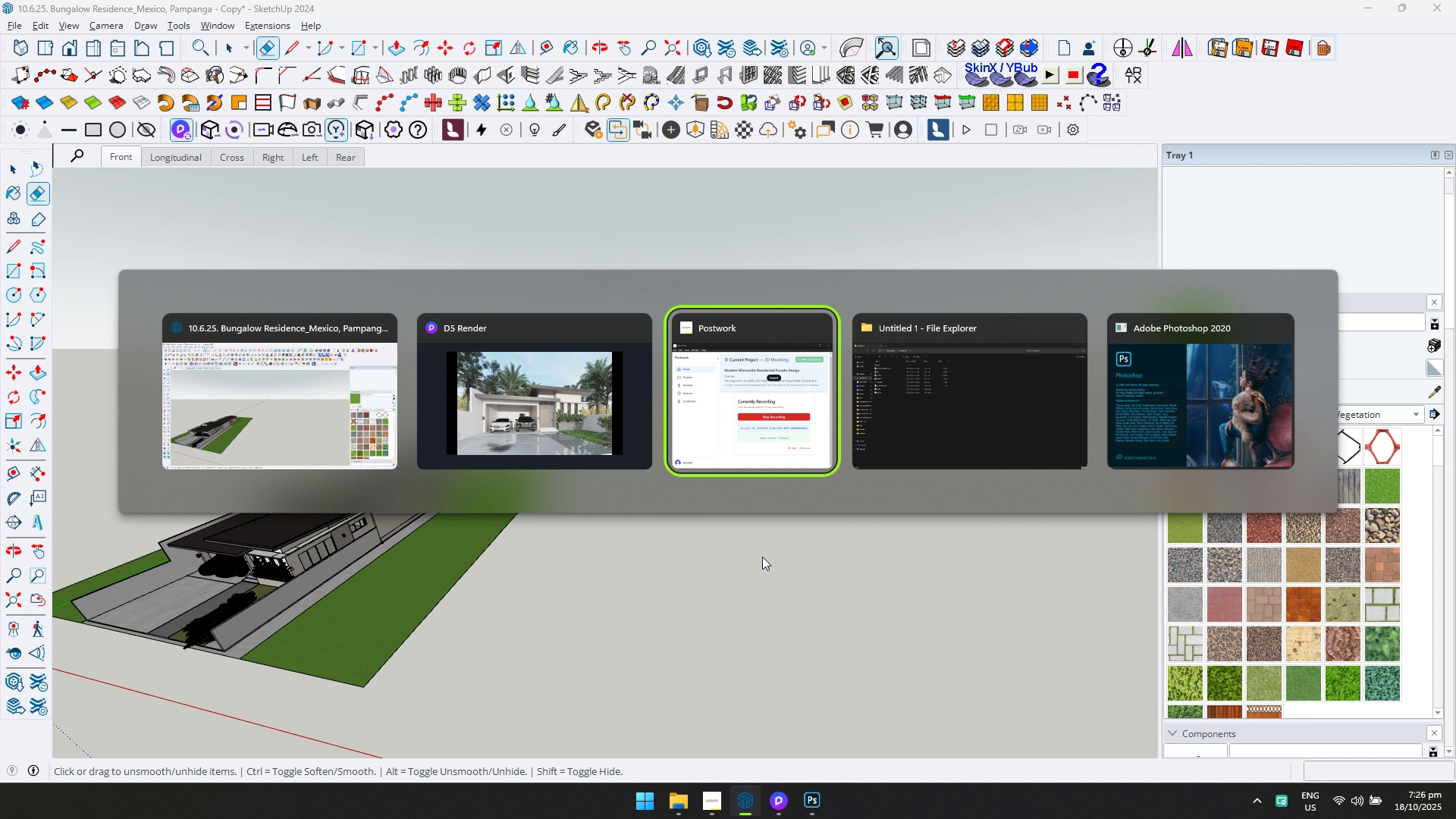 
key(Alt+Tab)
 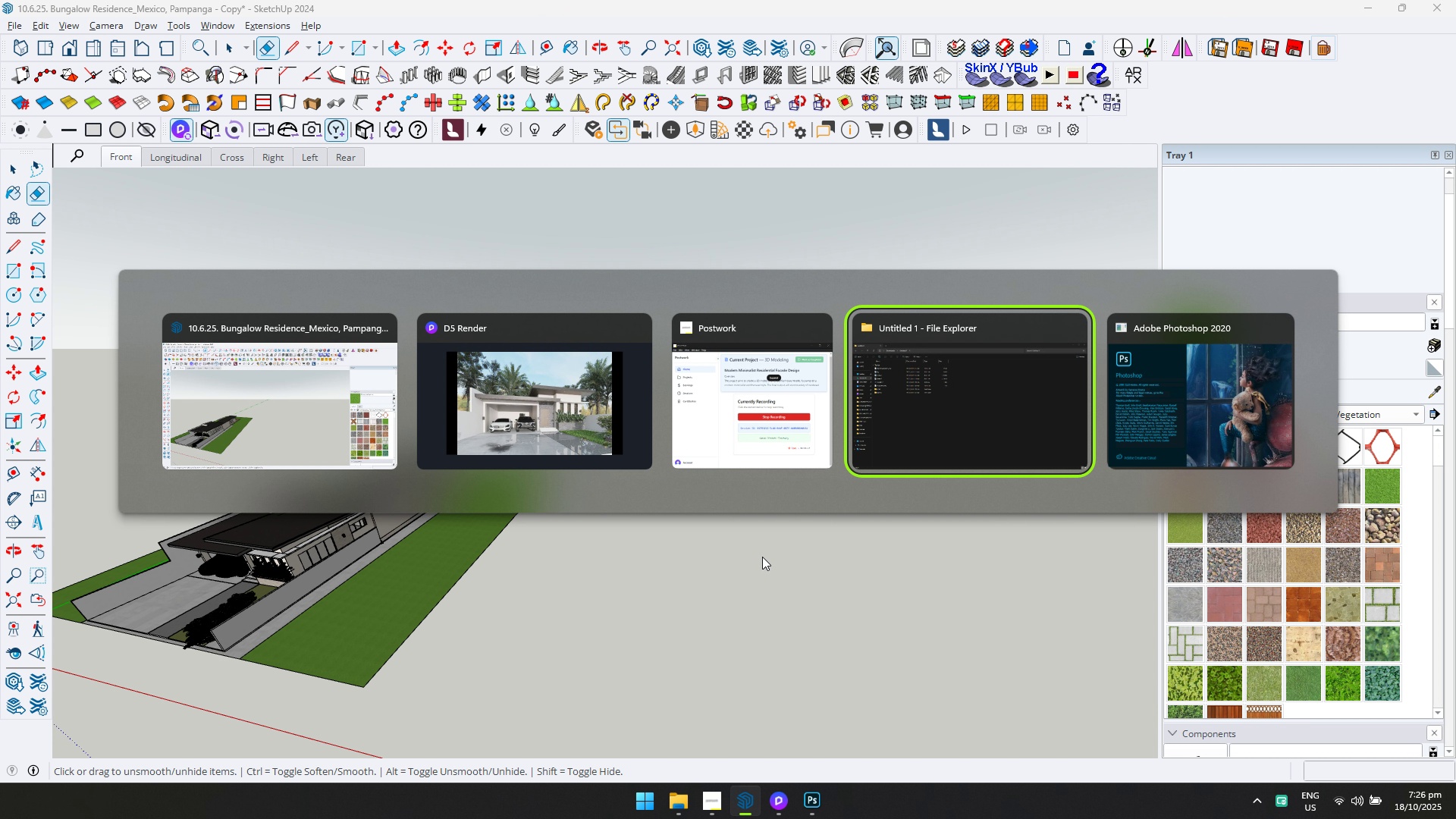 
key(Alt+Tab)
 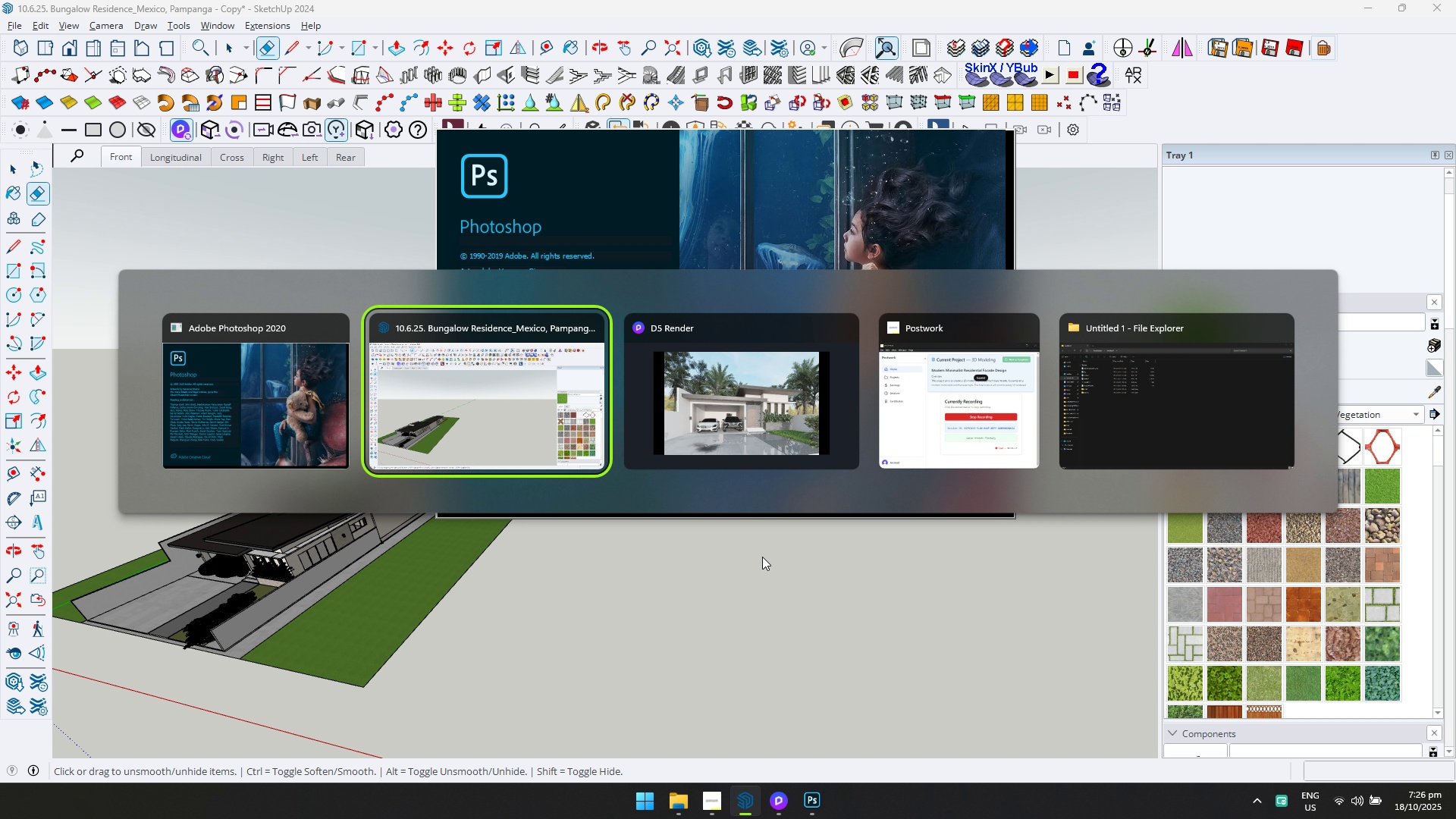 
key(Alt+Tab)
 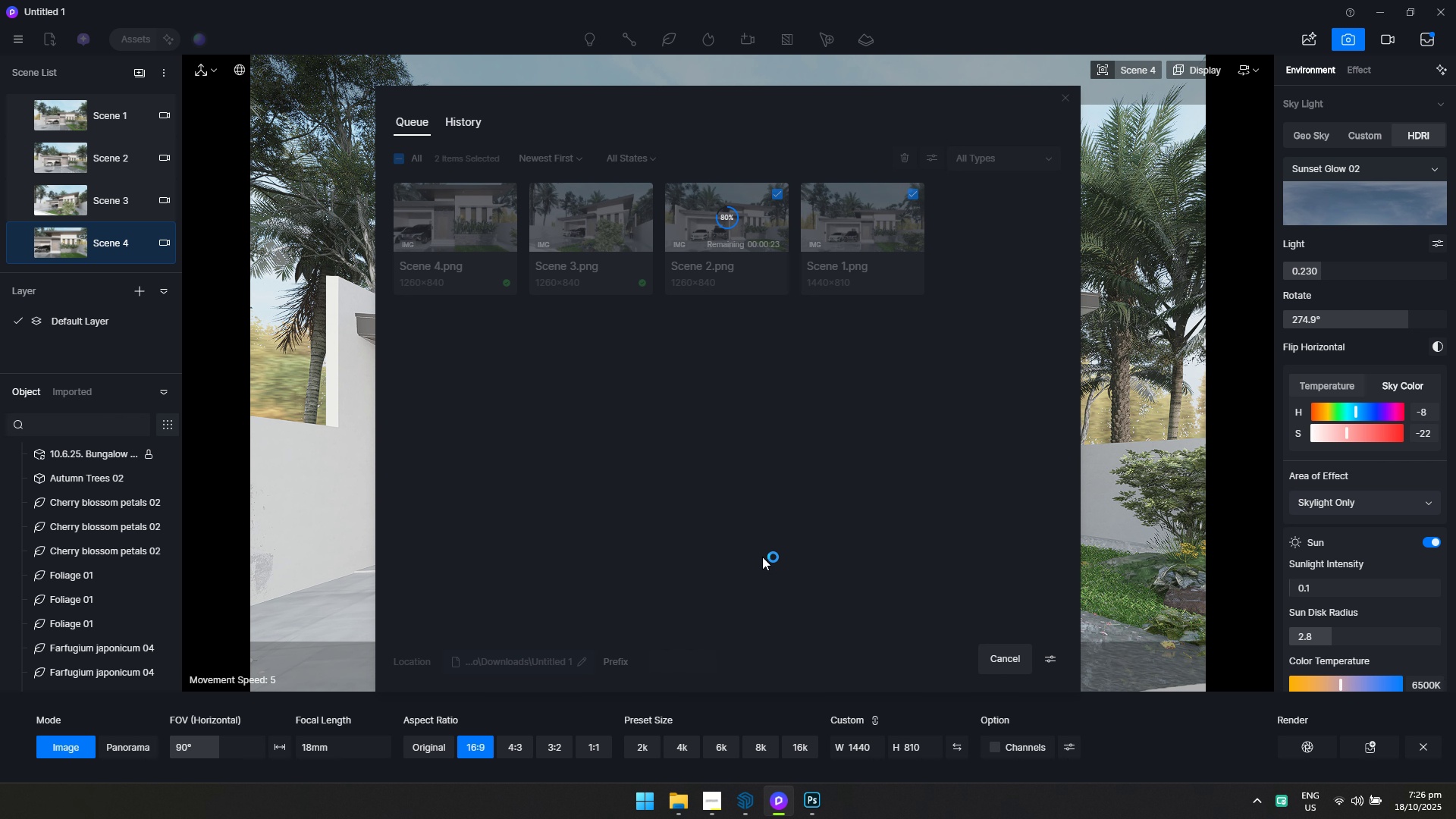 
wait(8.1)
 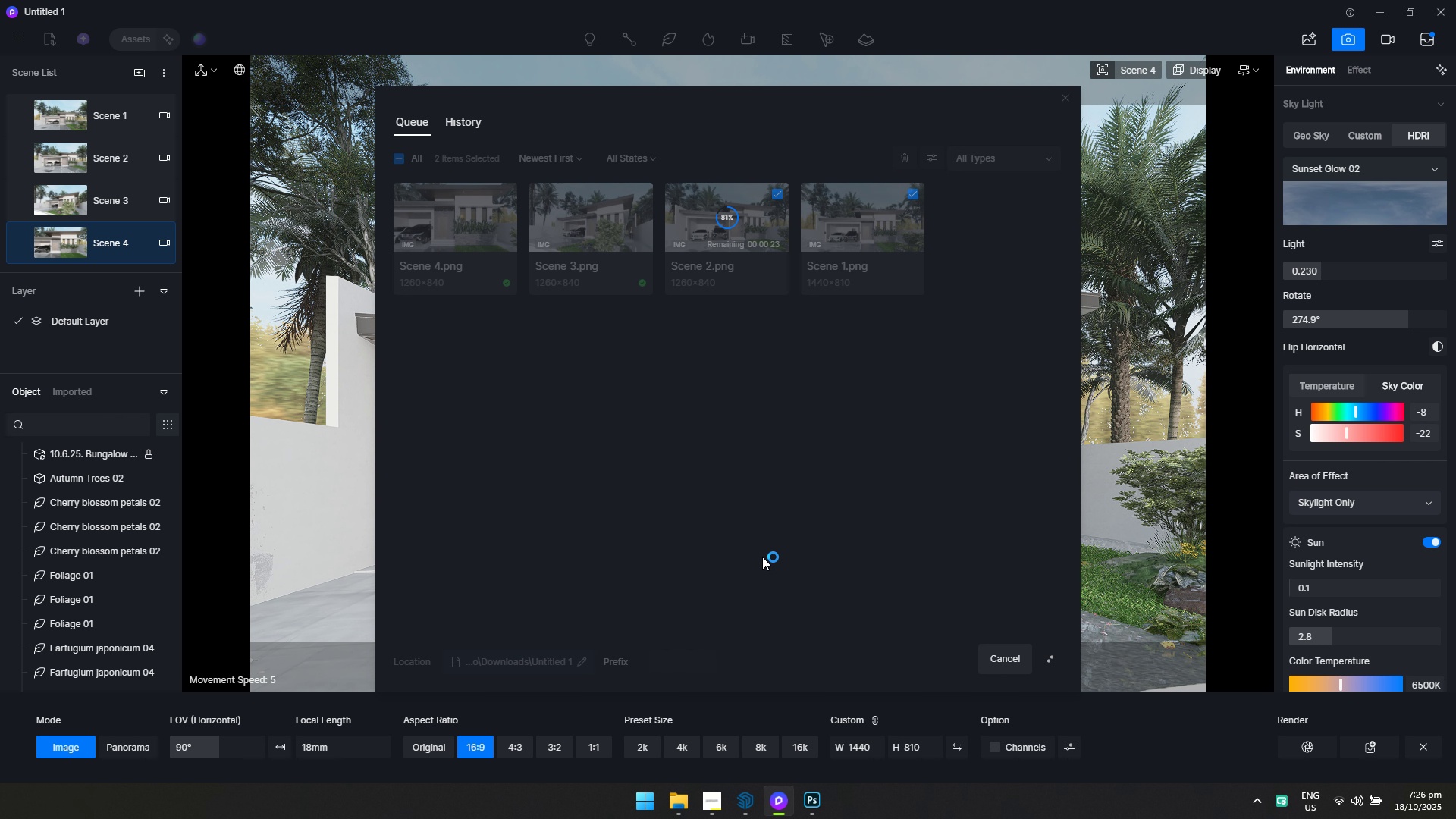 
key(Alt+Tab)
 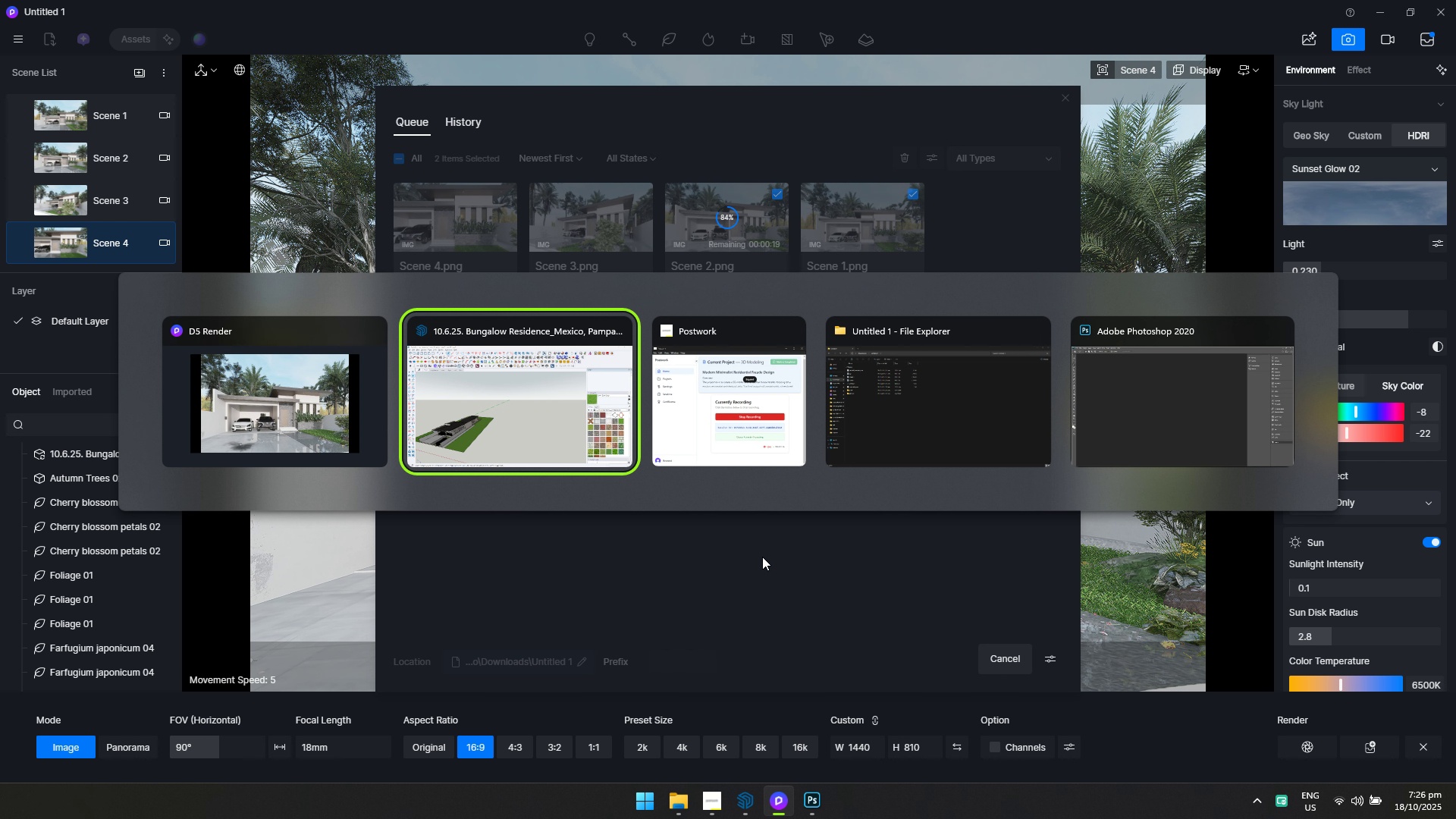 
key(Alt+Tab)
 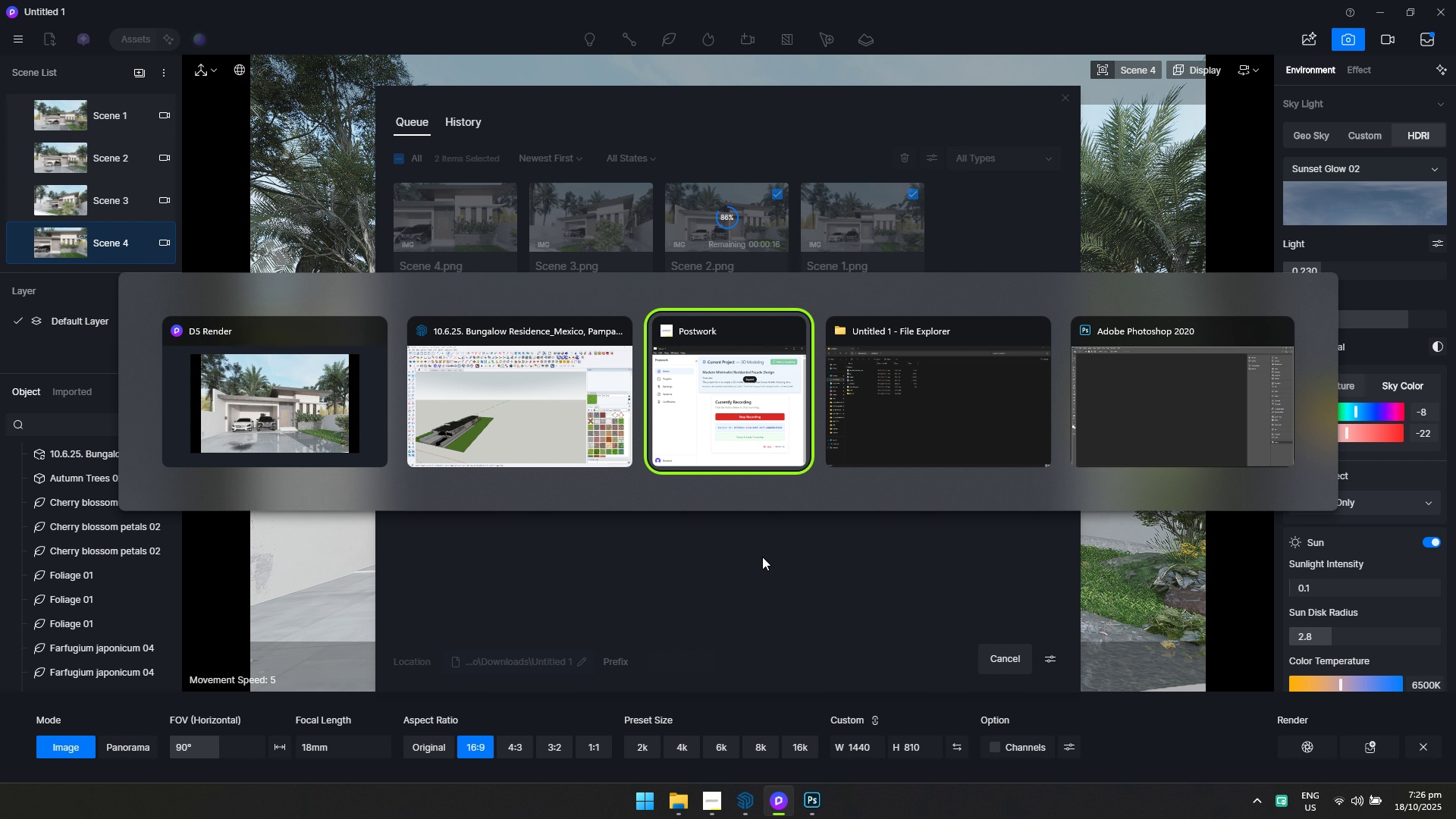 
key(Alt+Tab)
 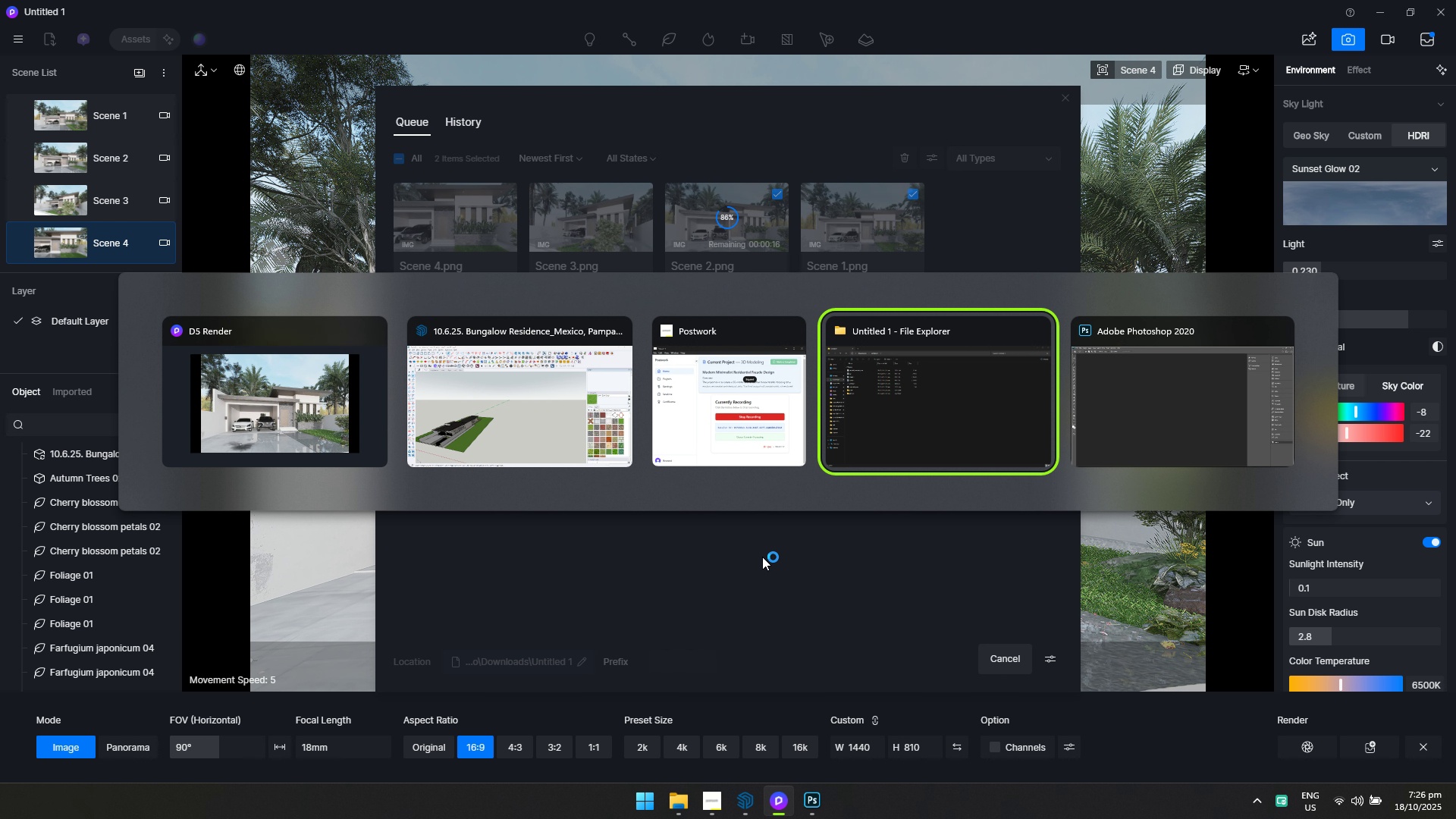 
key(Alt+Tab)
 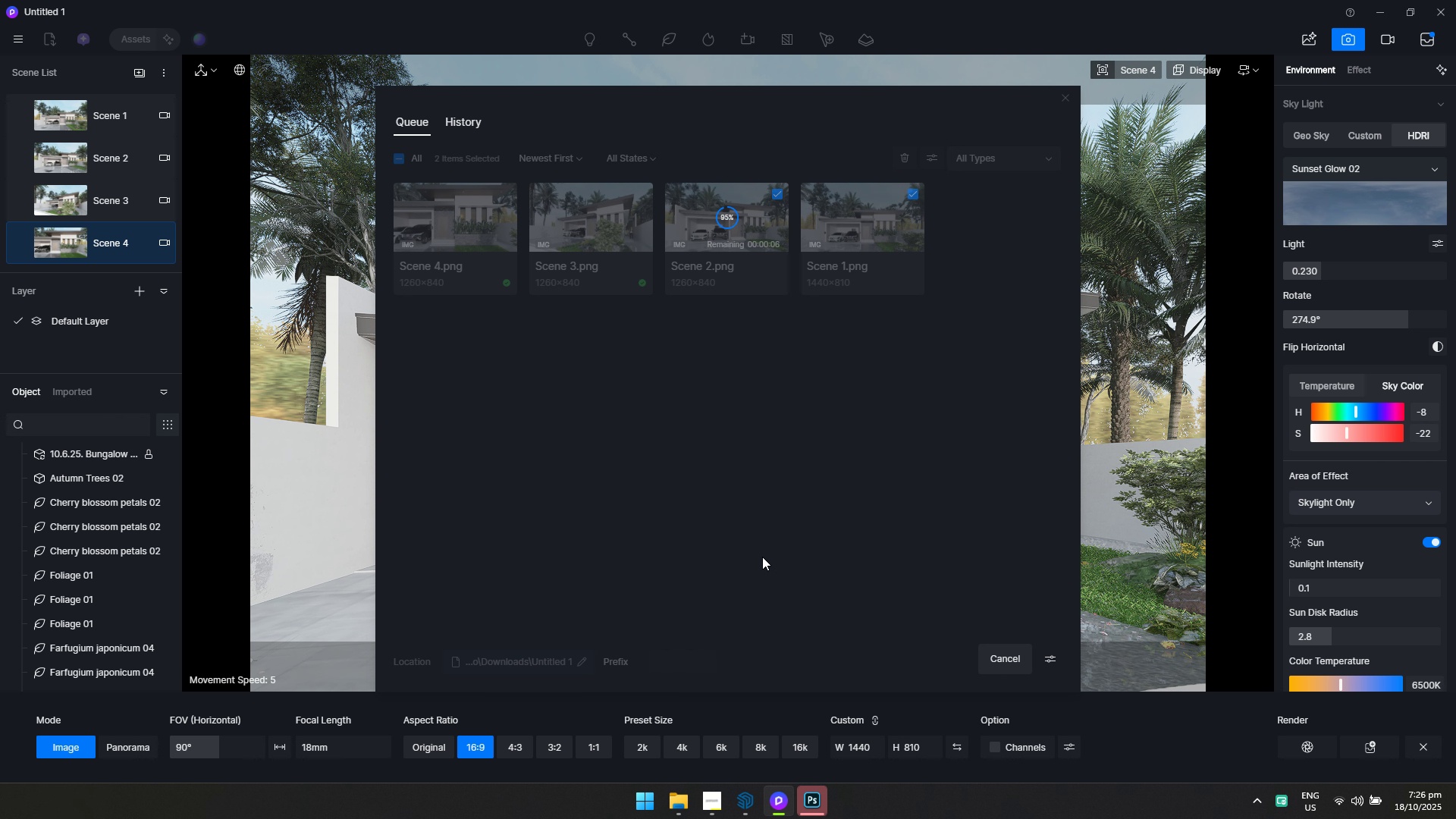 
wait(16.49)
 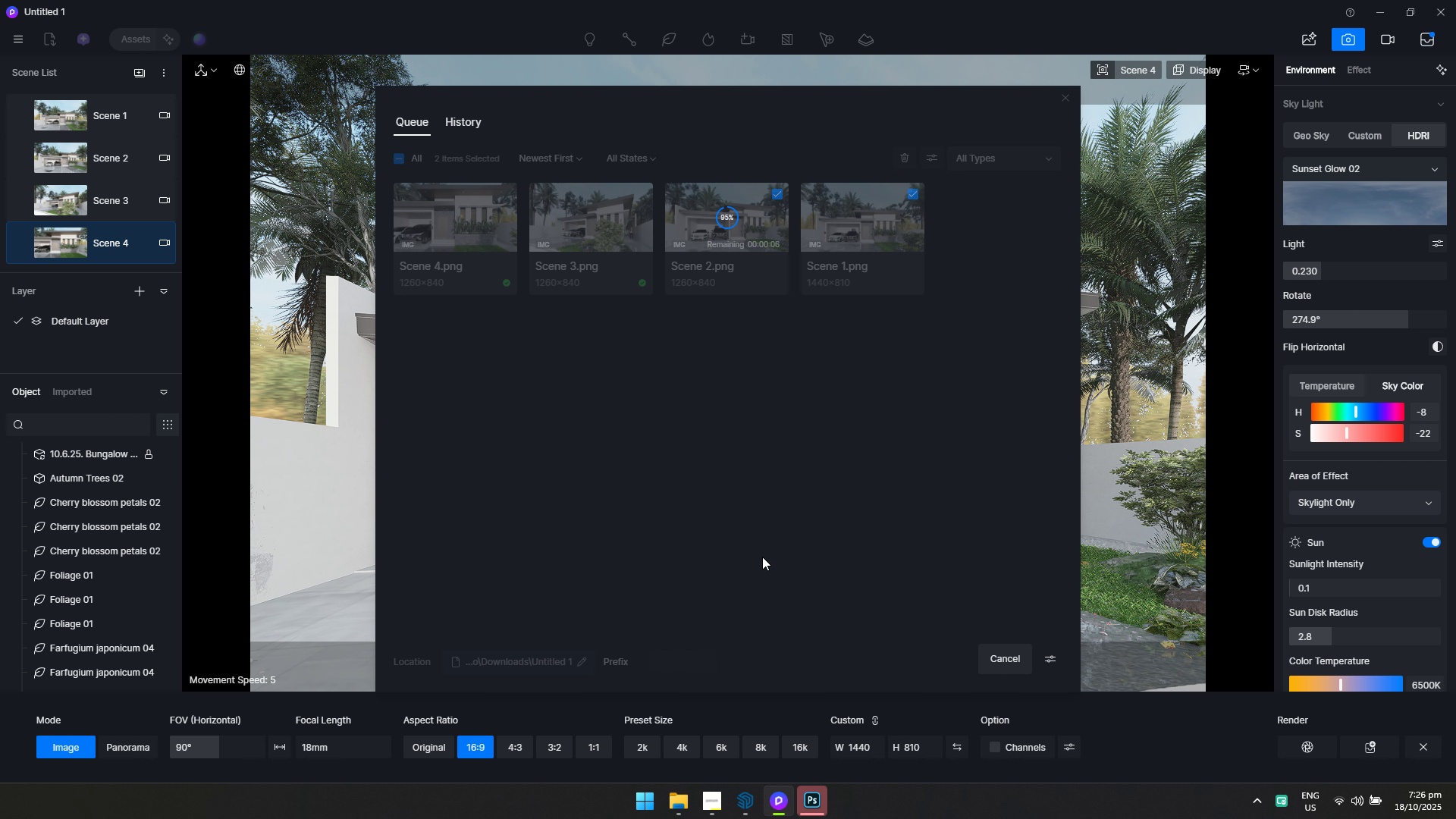 
key(Alt+Tab)
 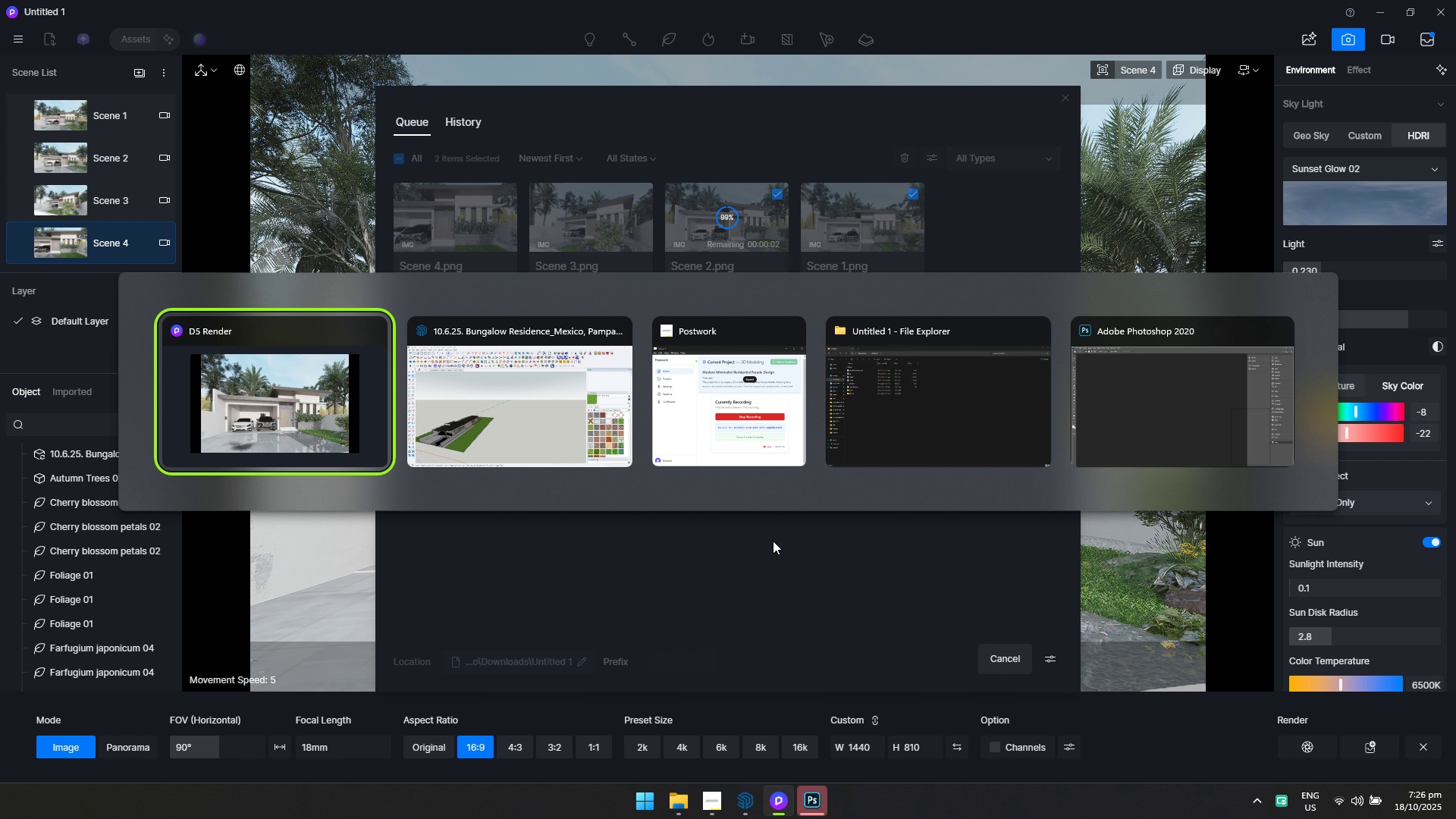 
key(Alt+Tab)
 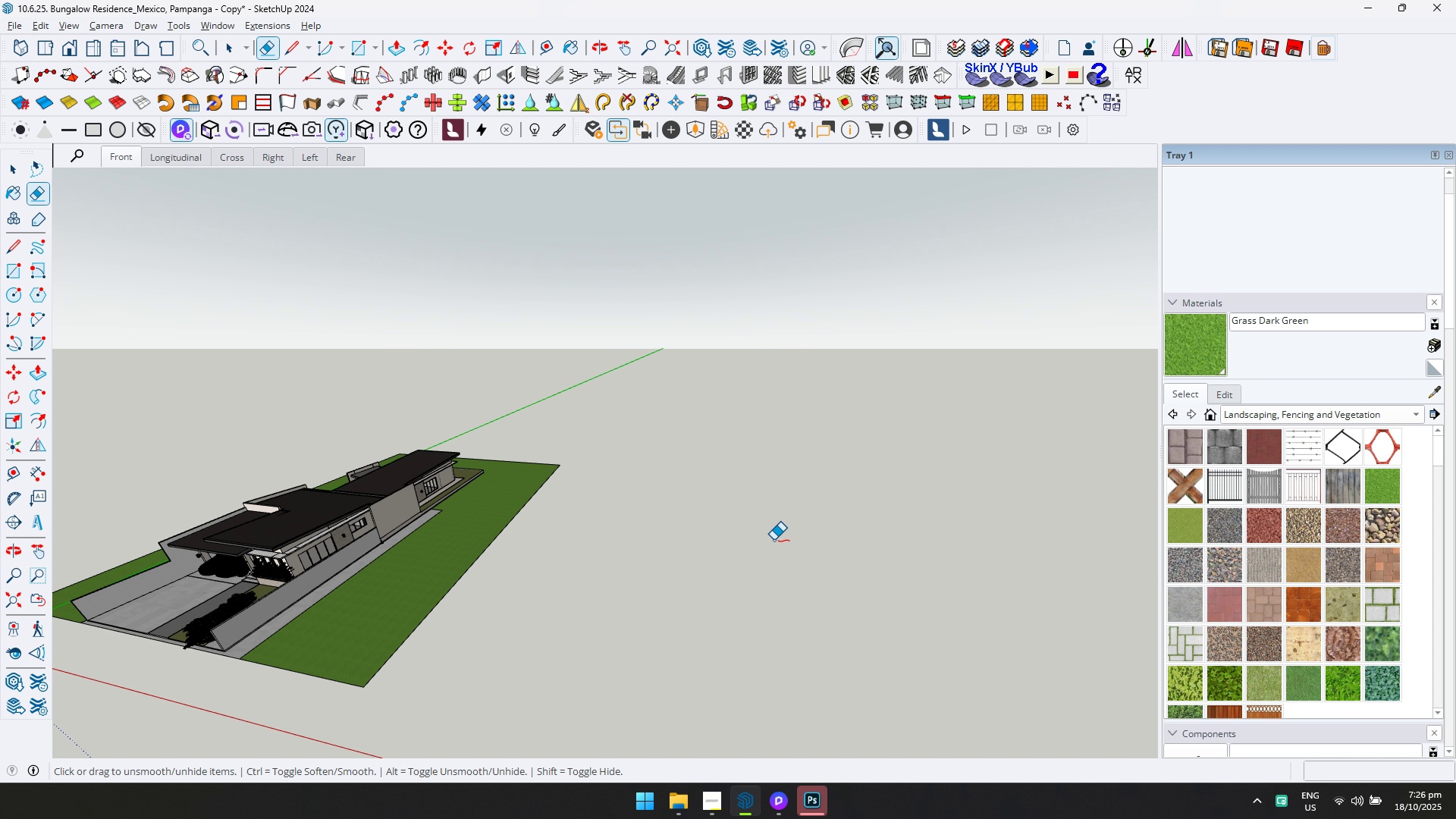 
key(Alt+Tab)
 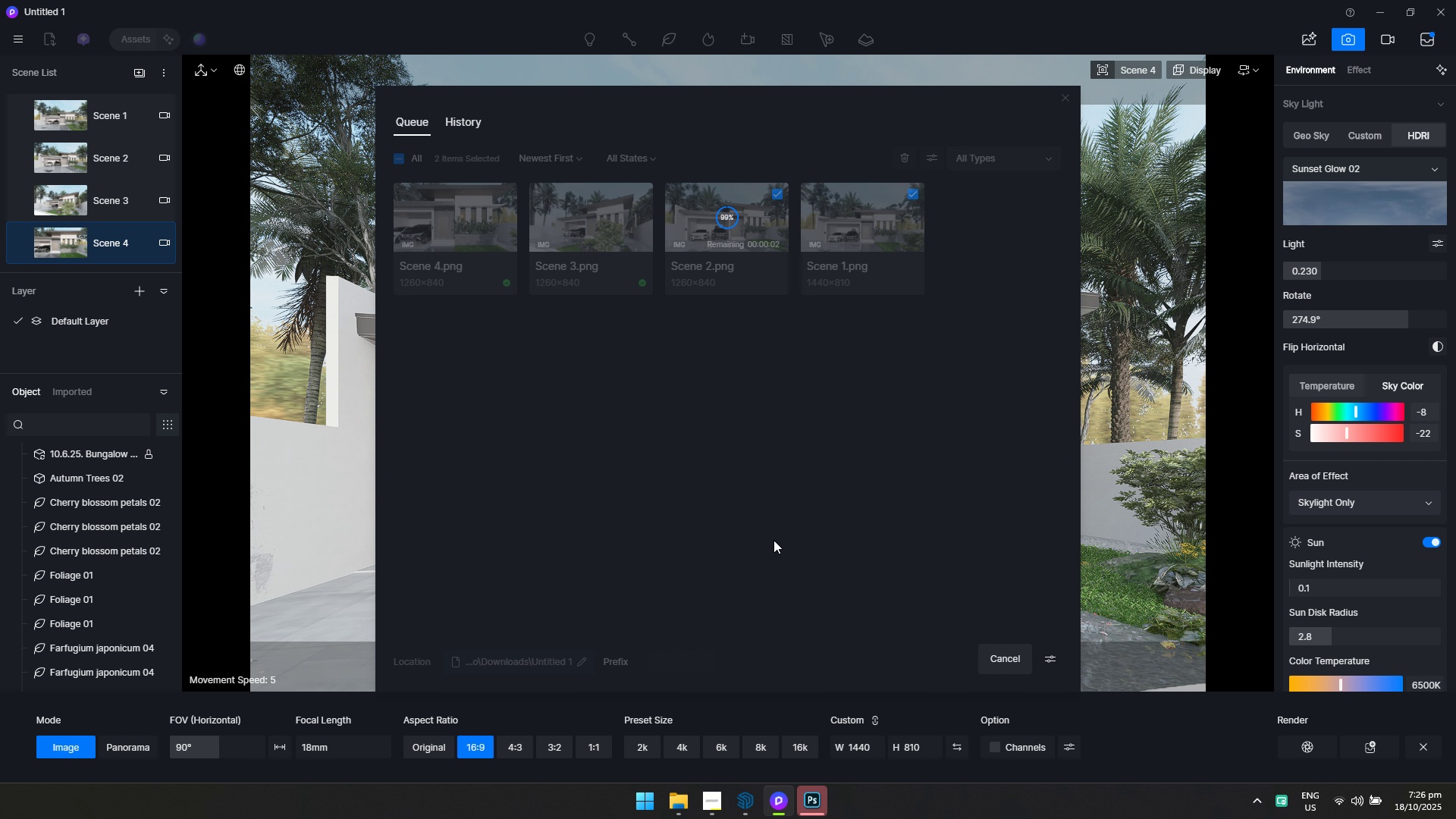 
key(Alt+AltLeft)
 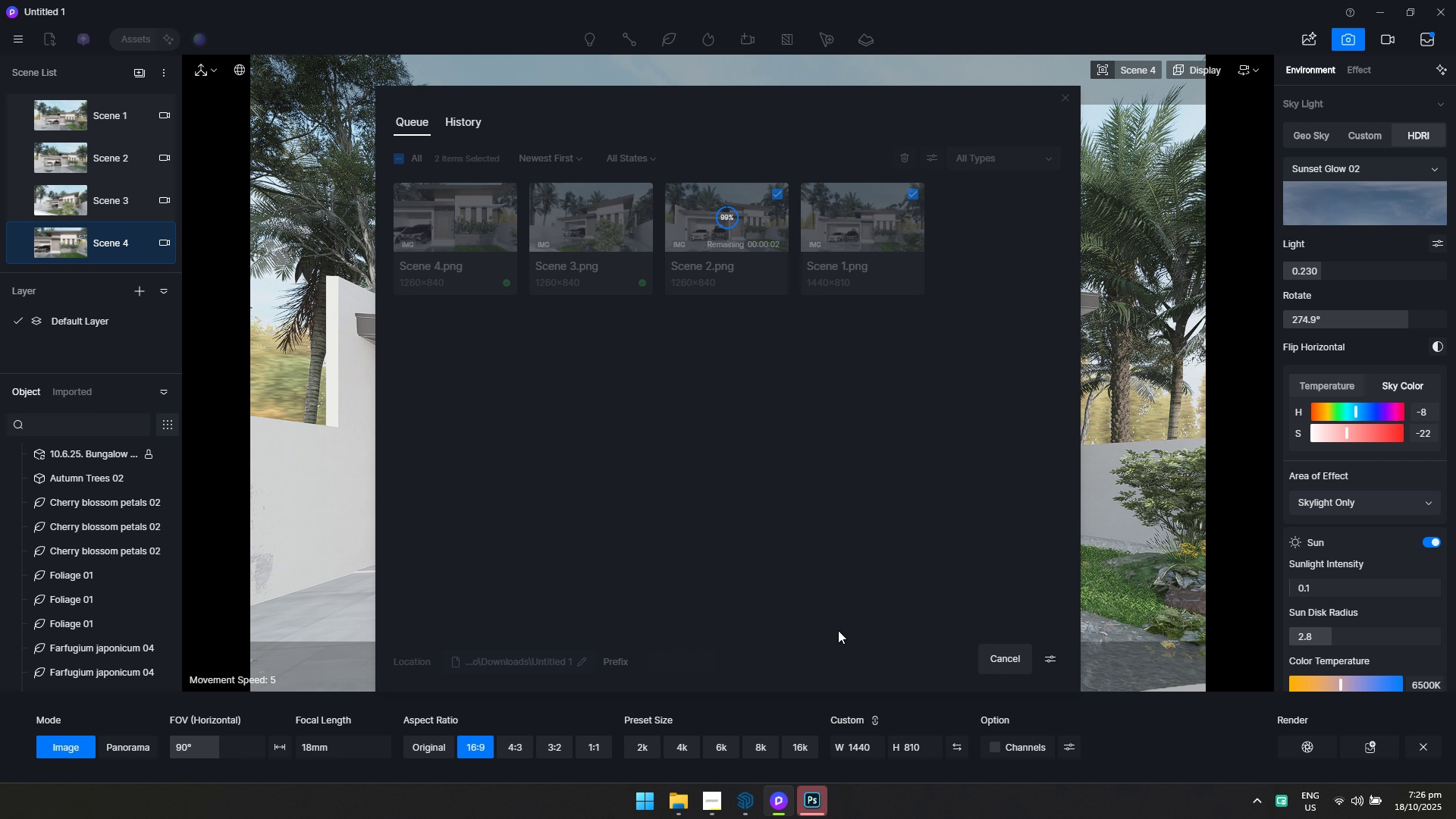 
key(Alt+Tab)
 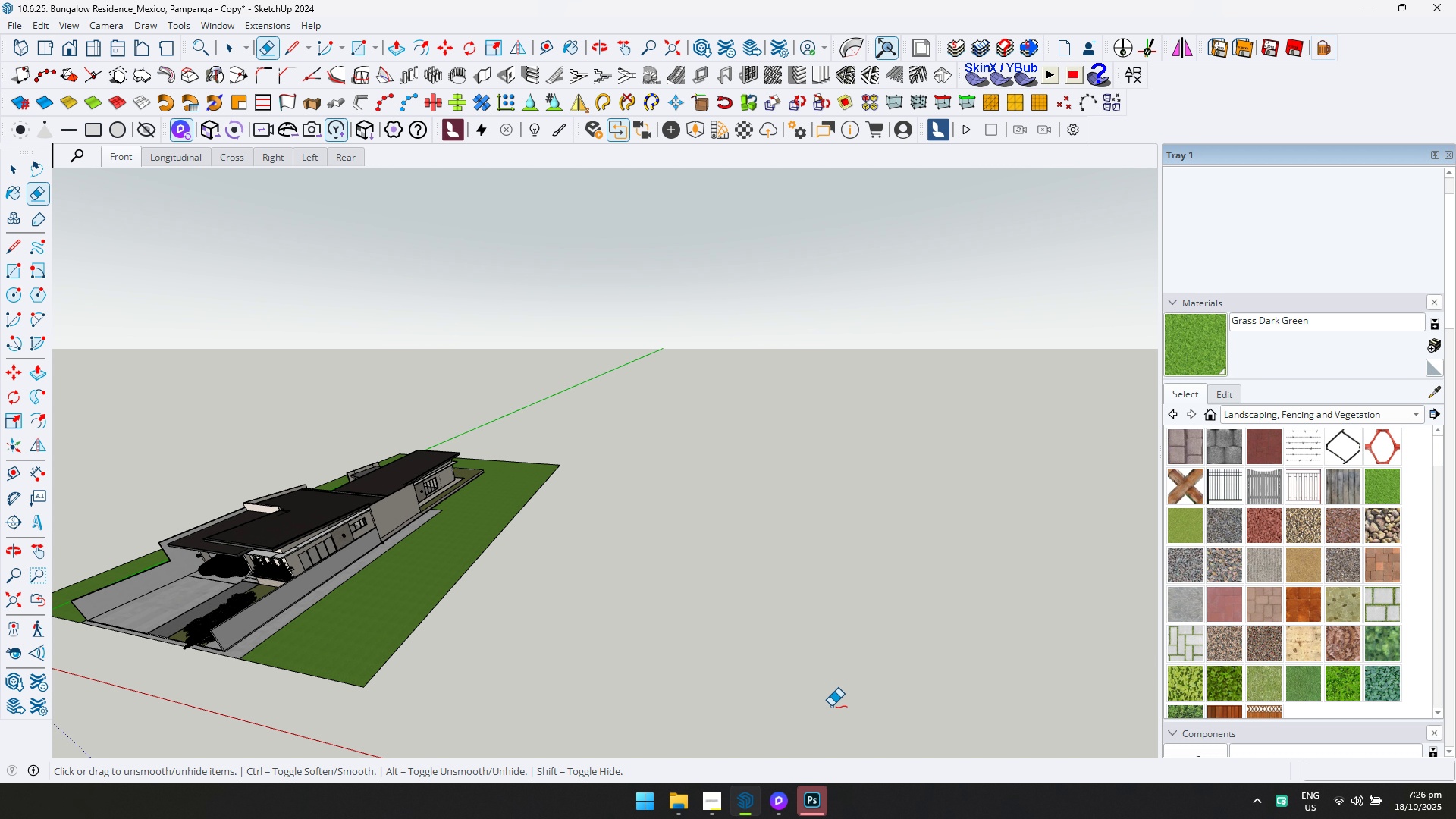 
key(Alt+AltLeft)
 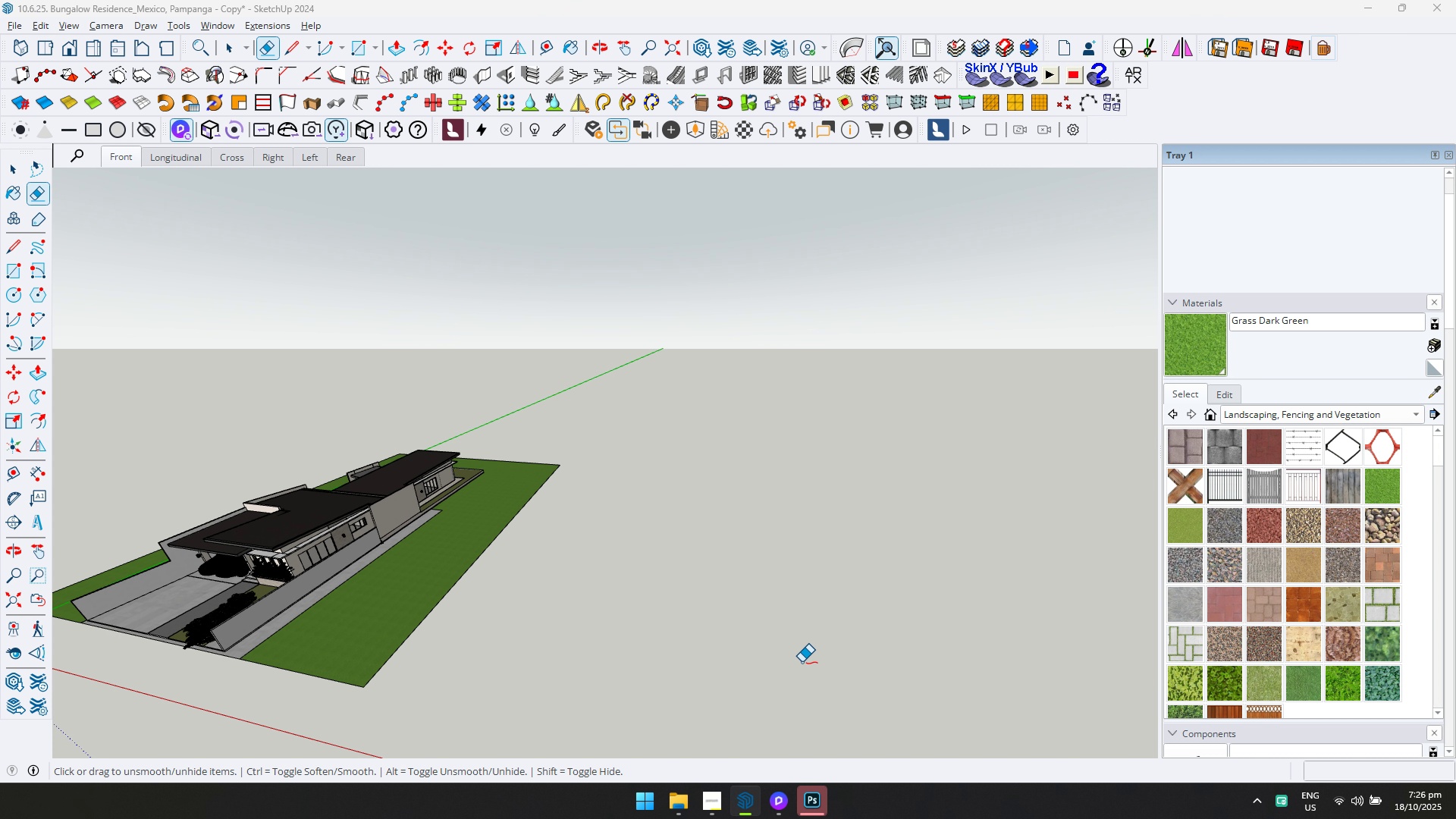 
key(Alt+Tab)
 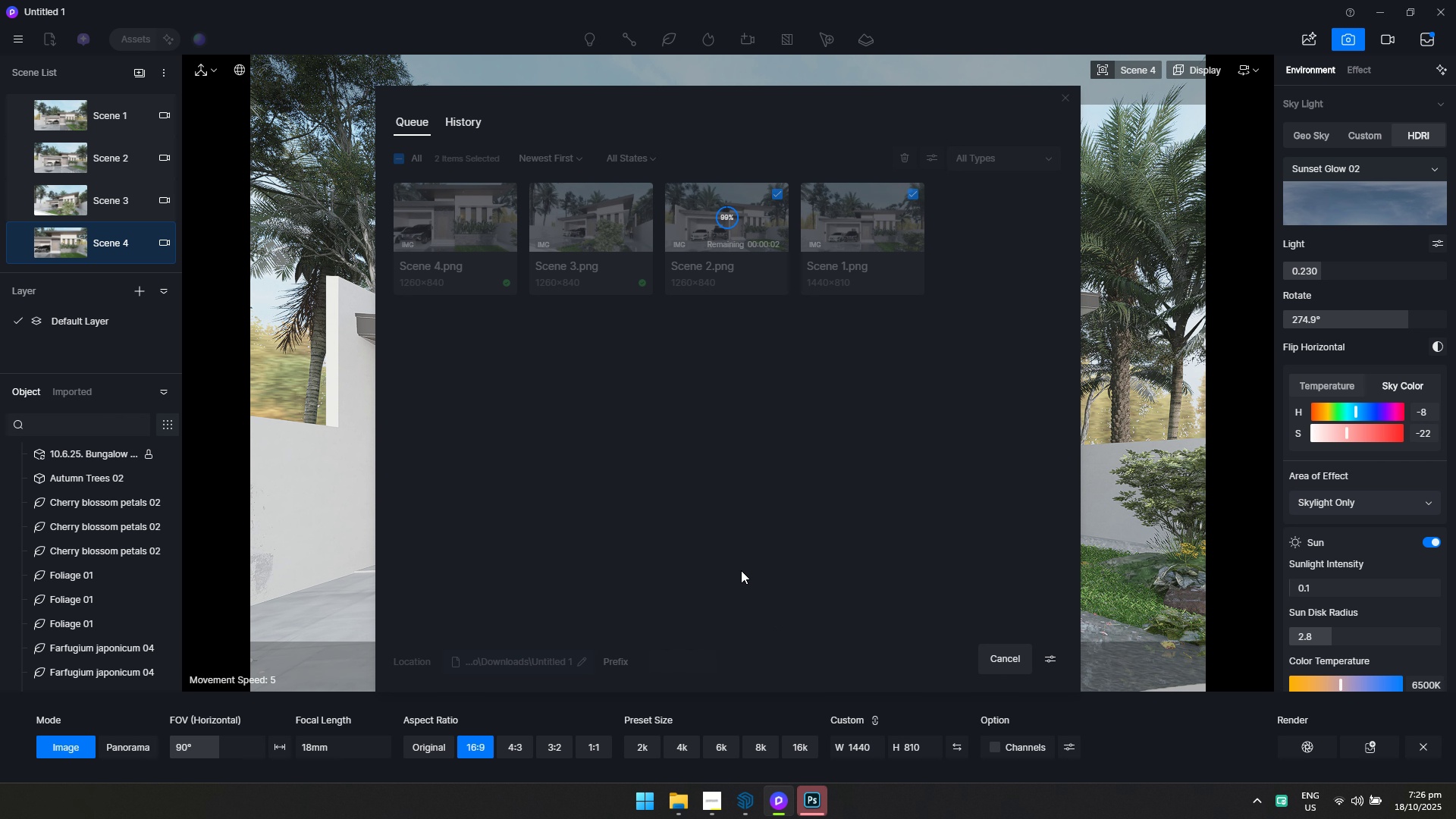 
key(Alt+AltLeft)
 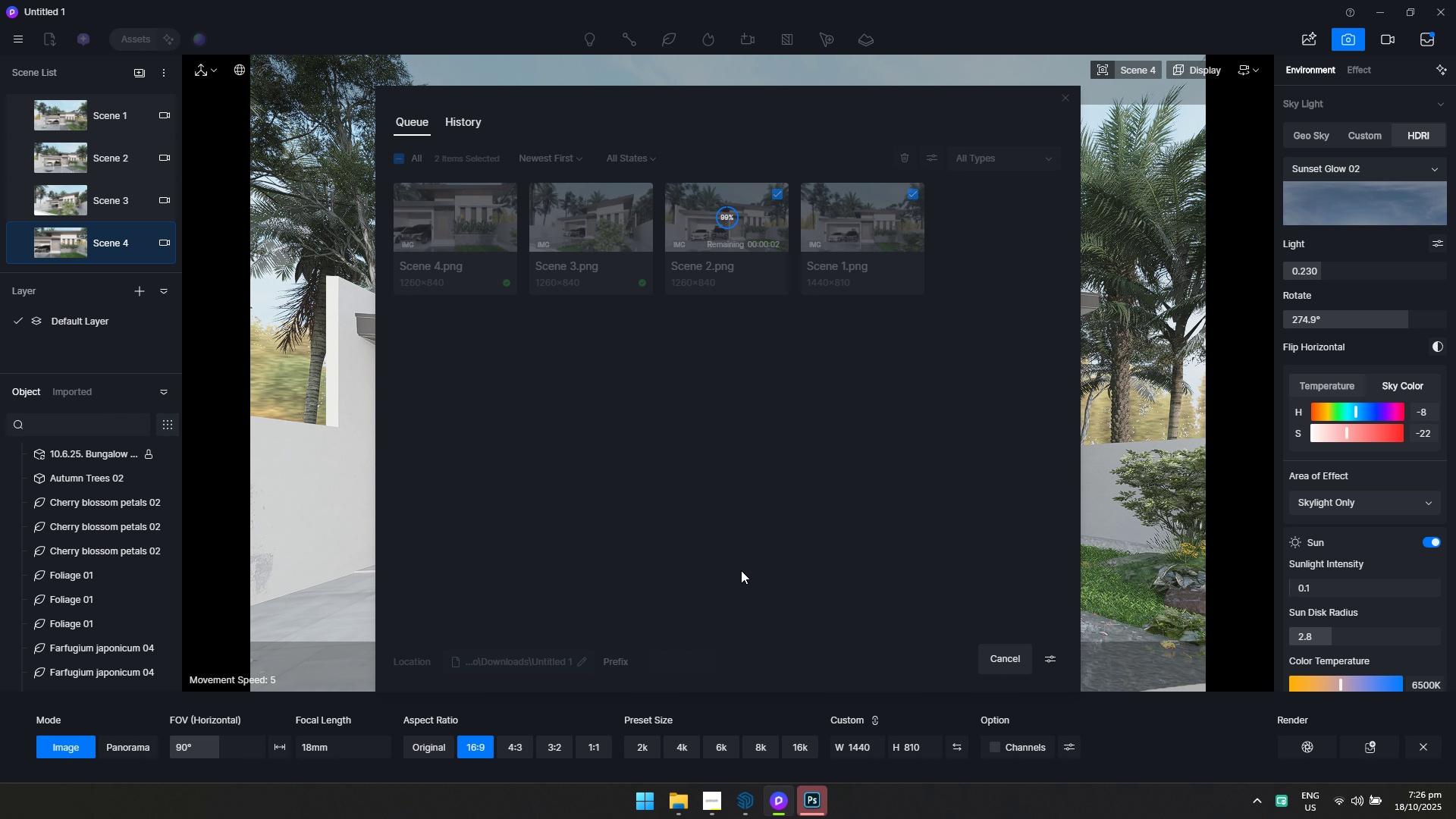 
key(Alt+Tab)
 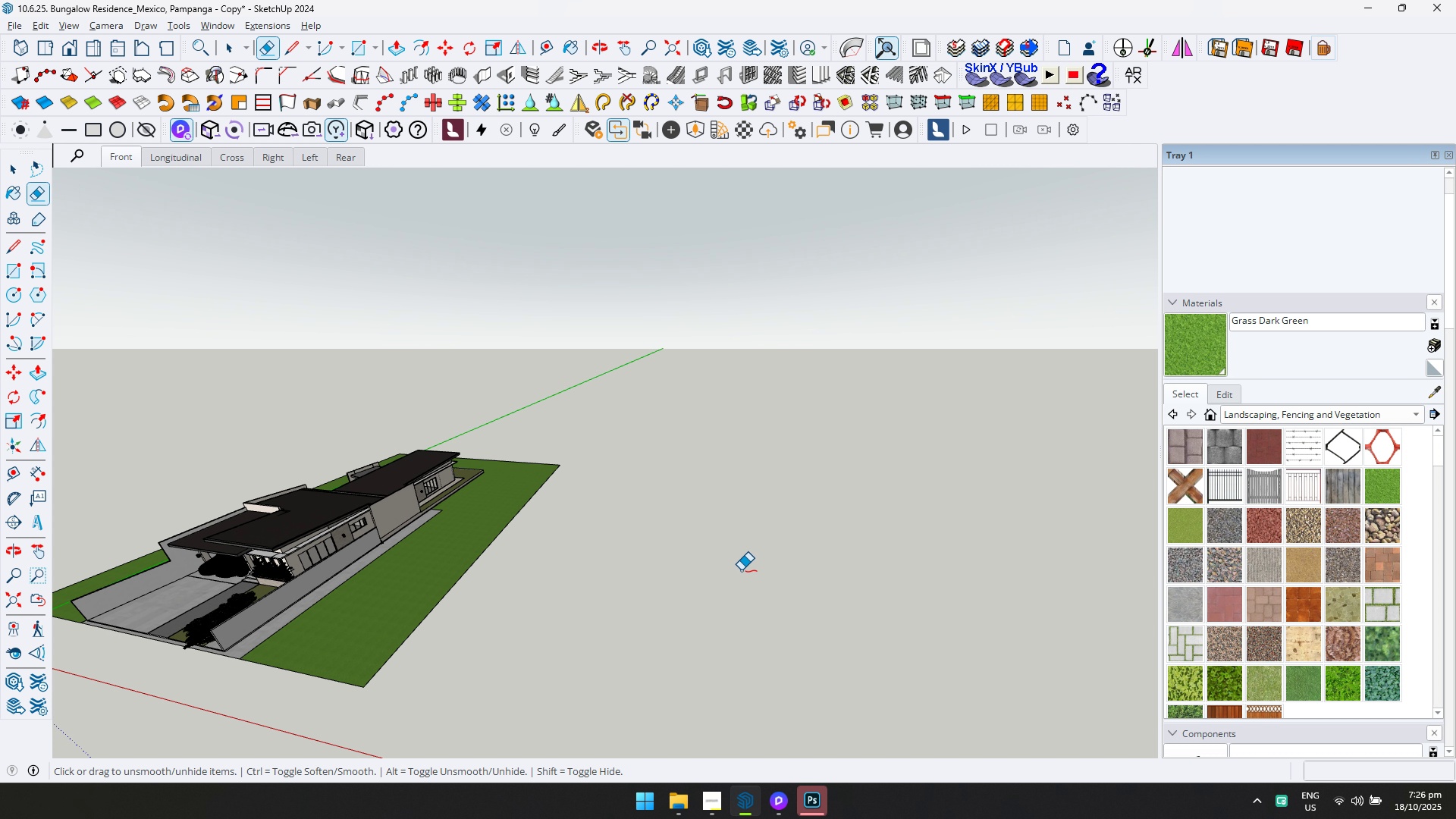 
key(Escape)
 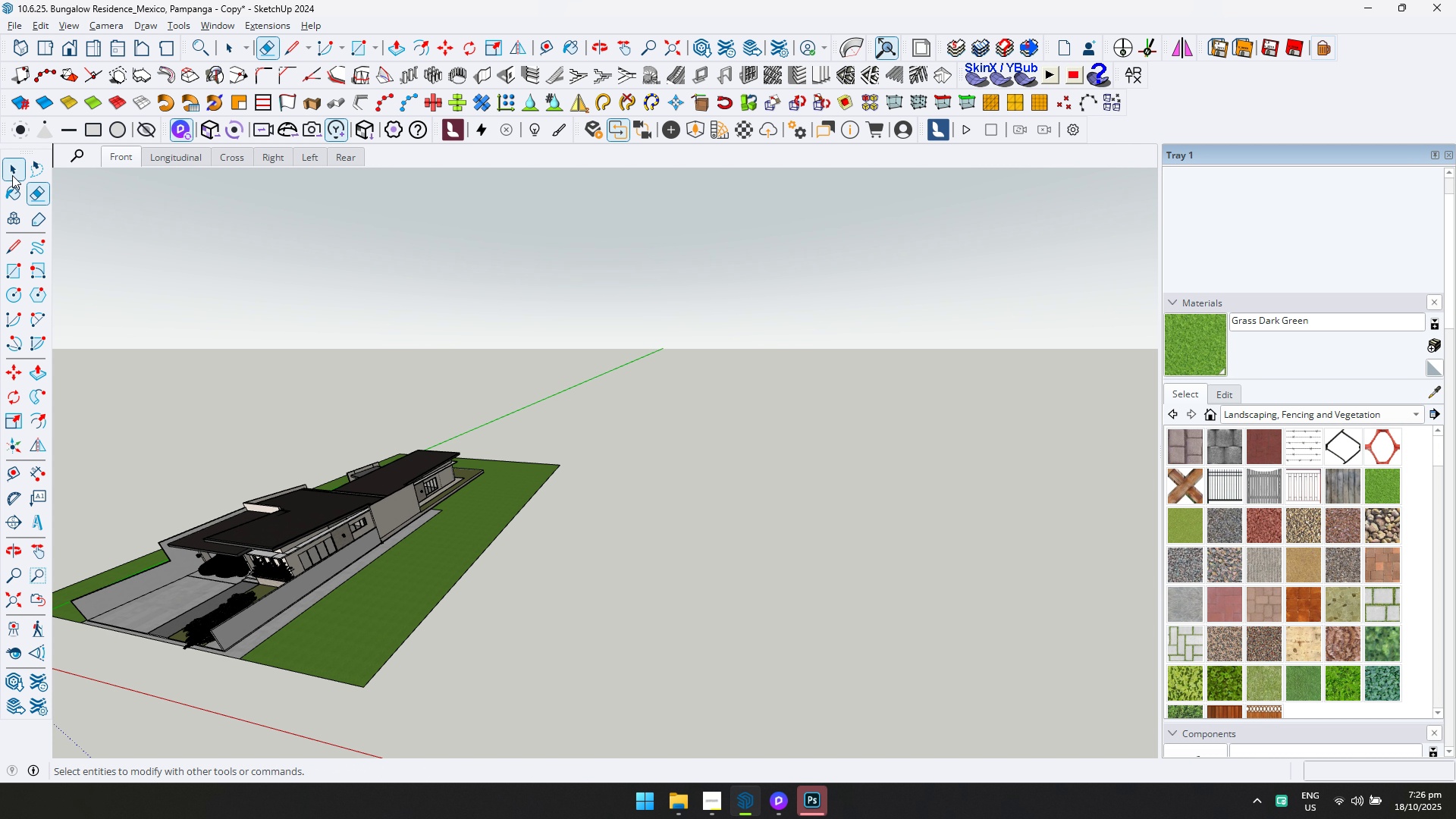 
left_click([8, 175])
 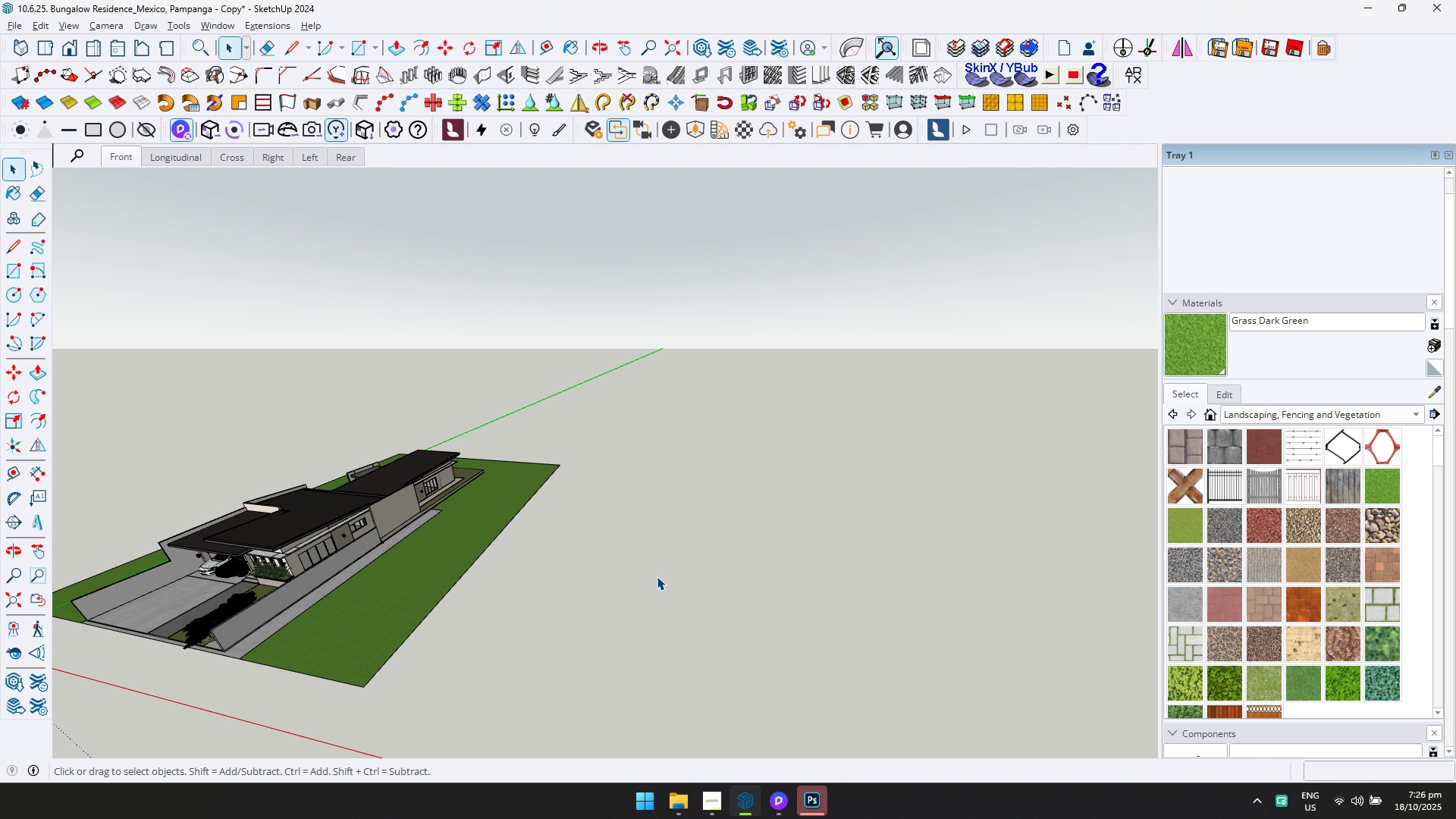 
key(Escape)
 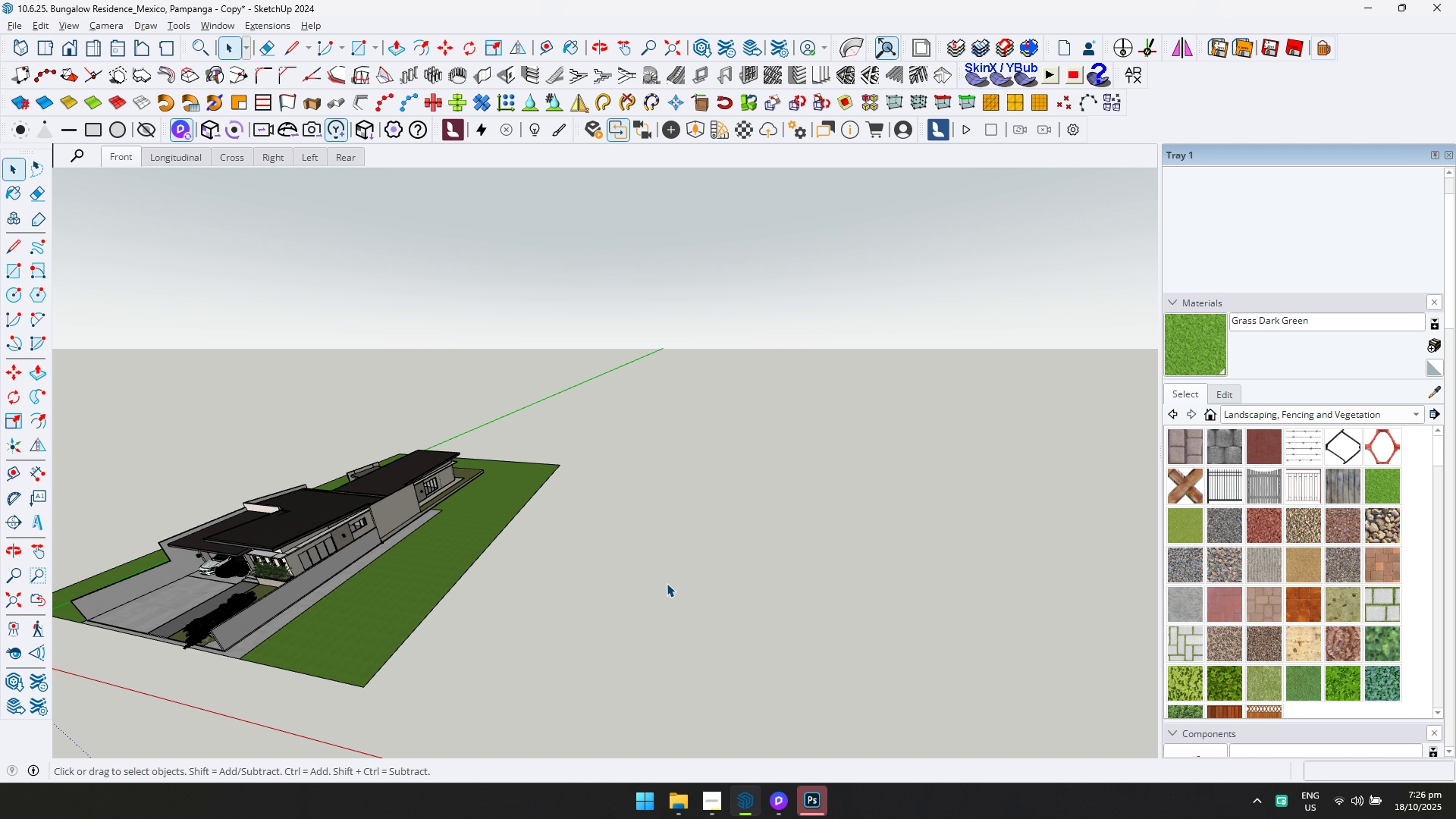 
key(Alt+AltLeft)
 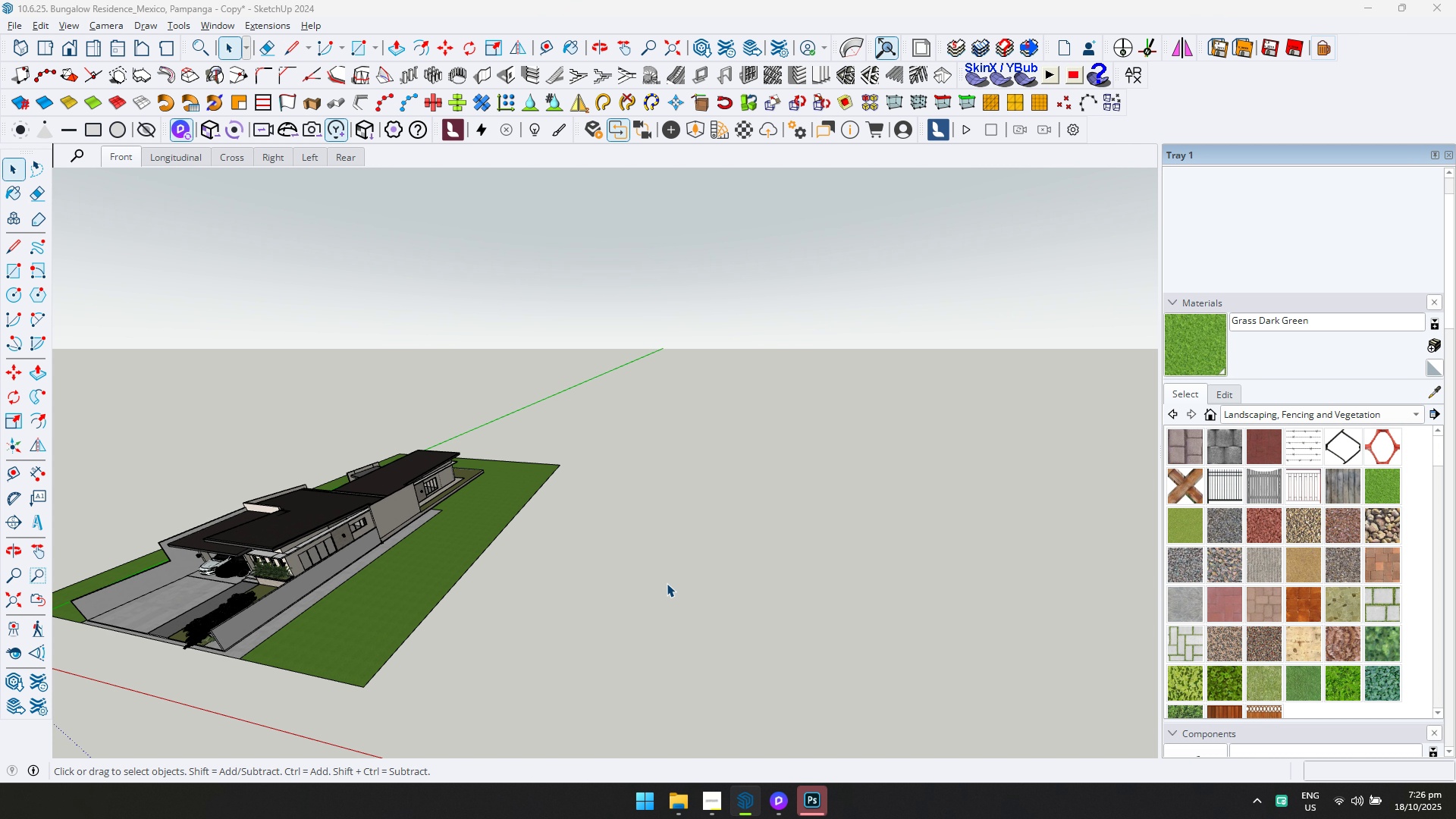 
key(Alt+Tab)
 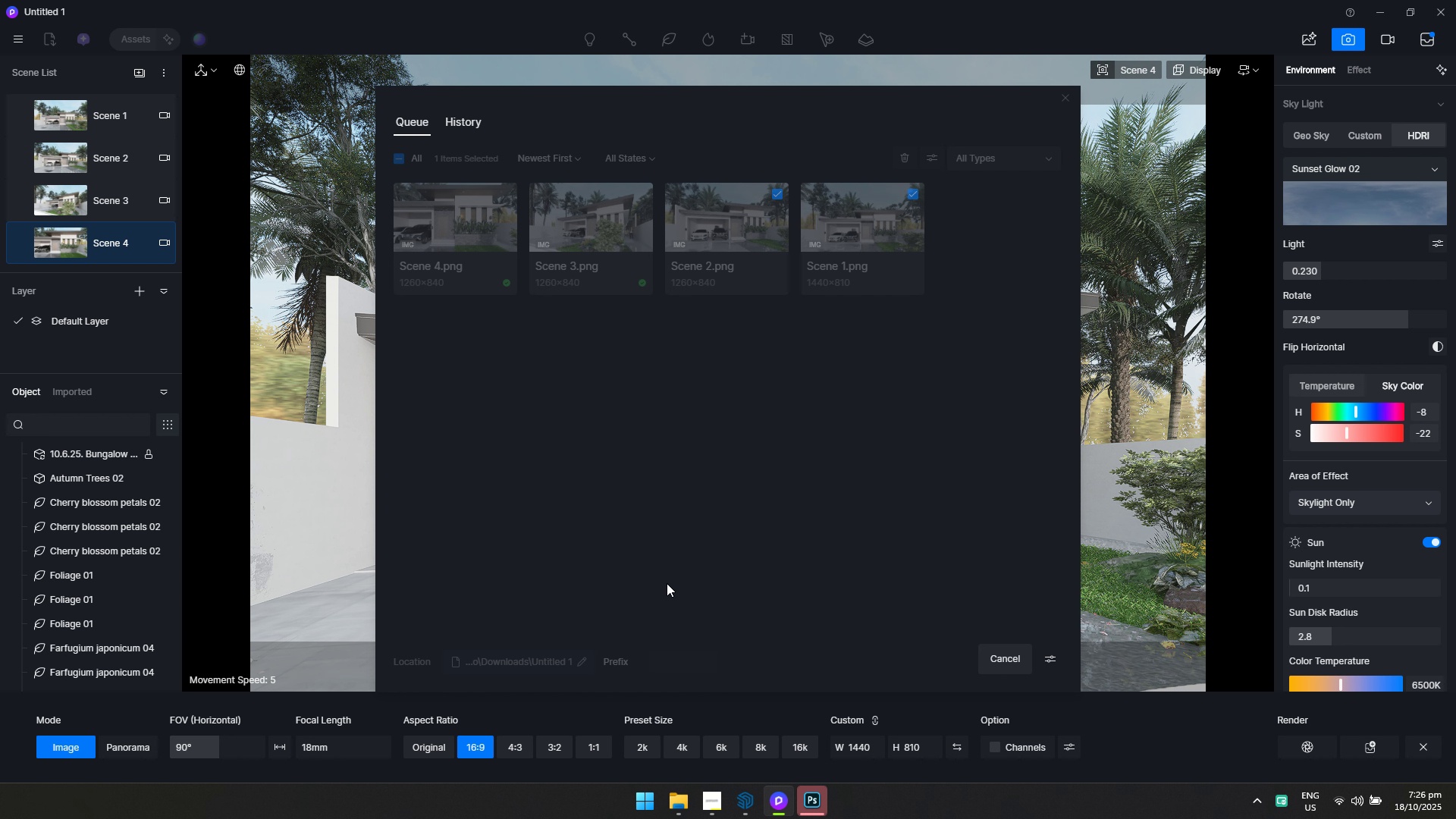 
key(Alt+Tab)
 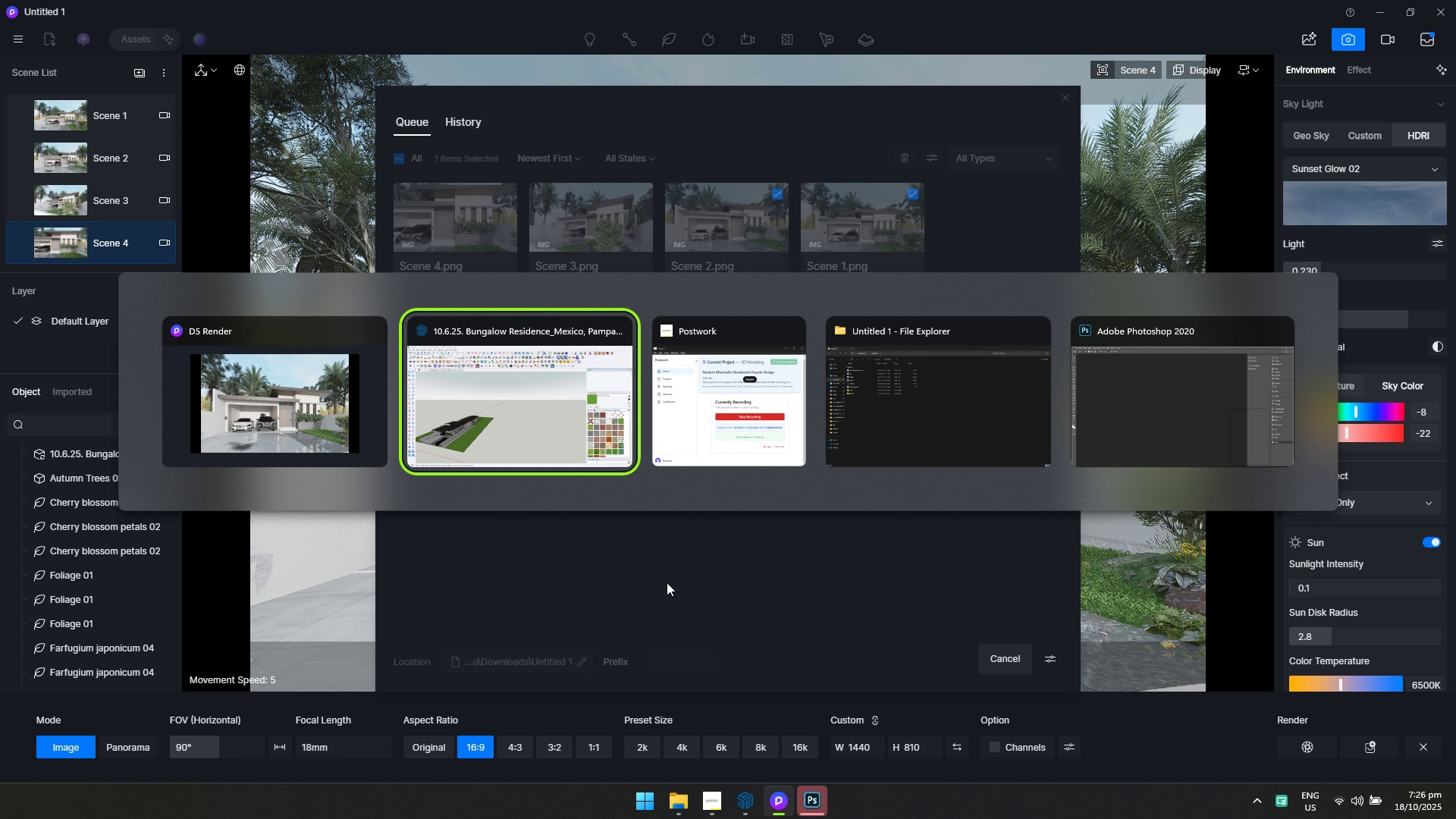 
key(Alt+Tab)
 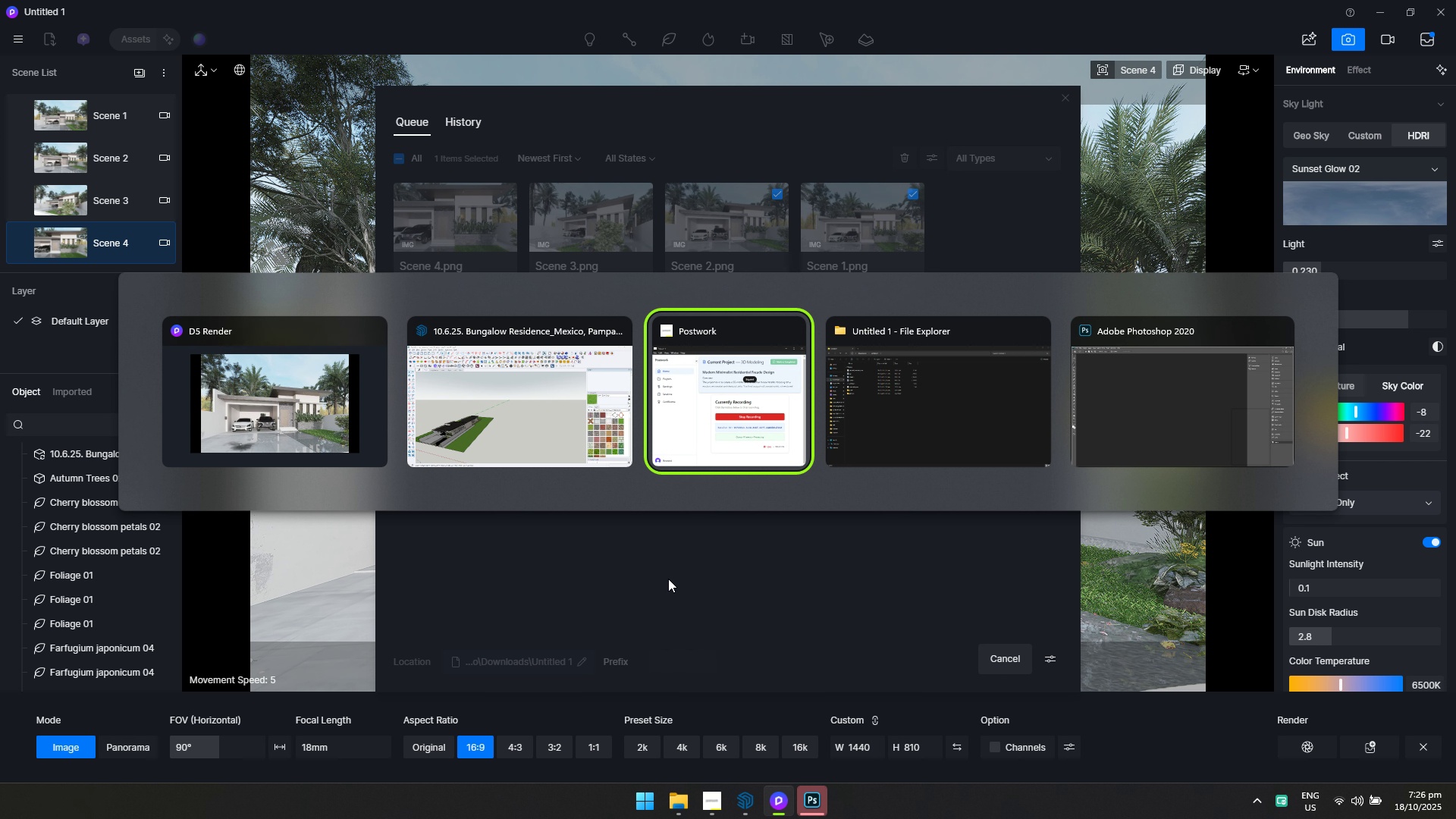 
key(Alt+Tab)
 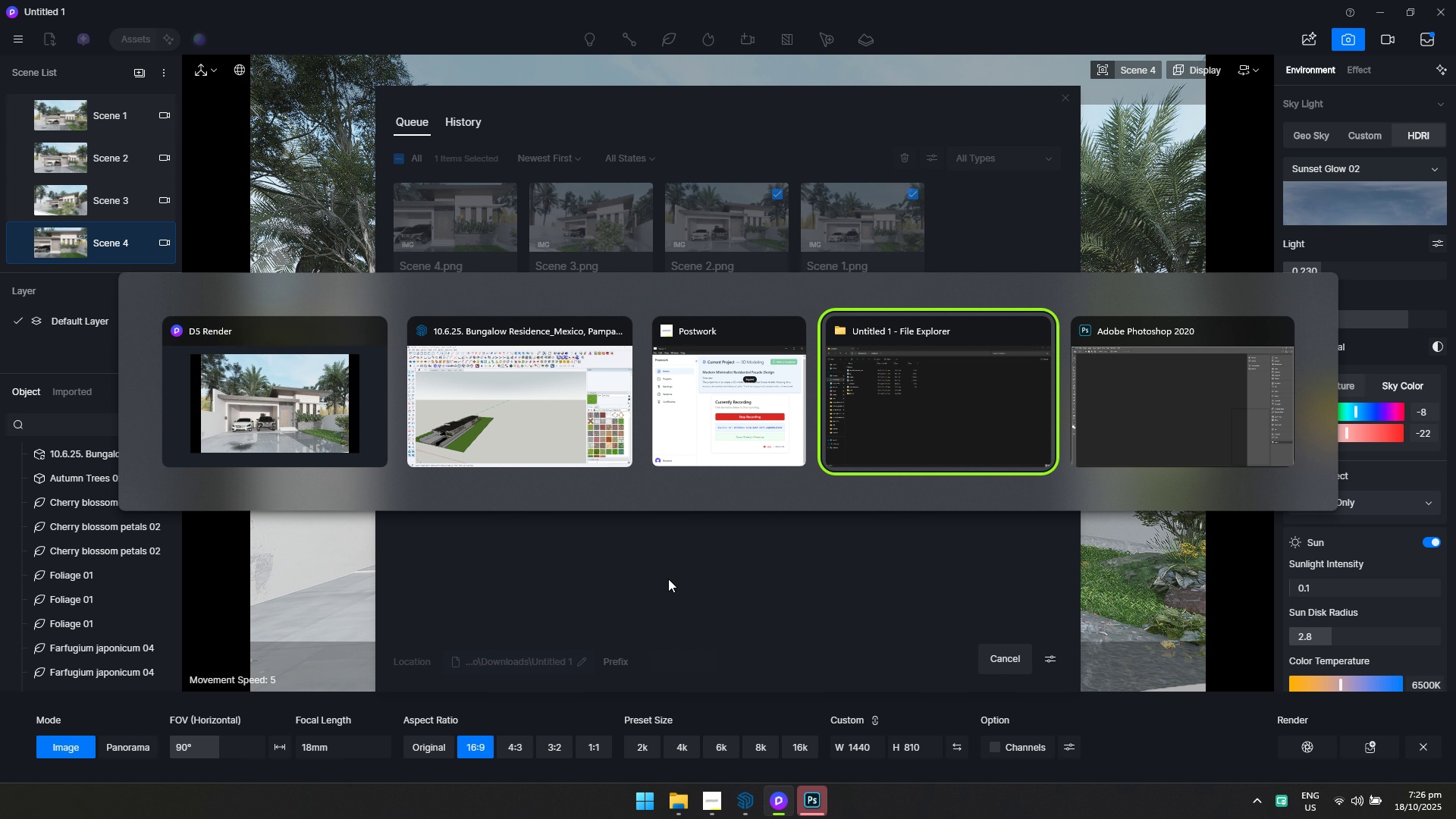 
key(Alt+Tab)
 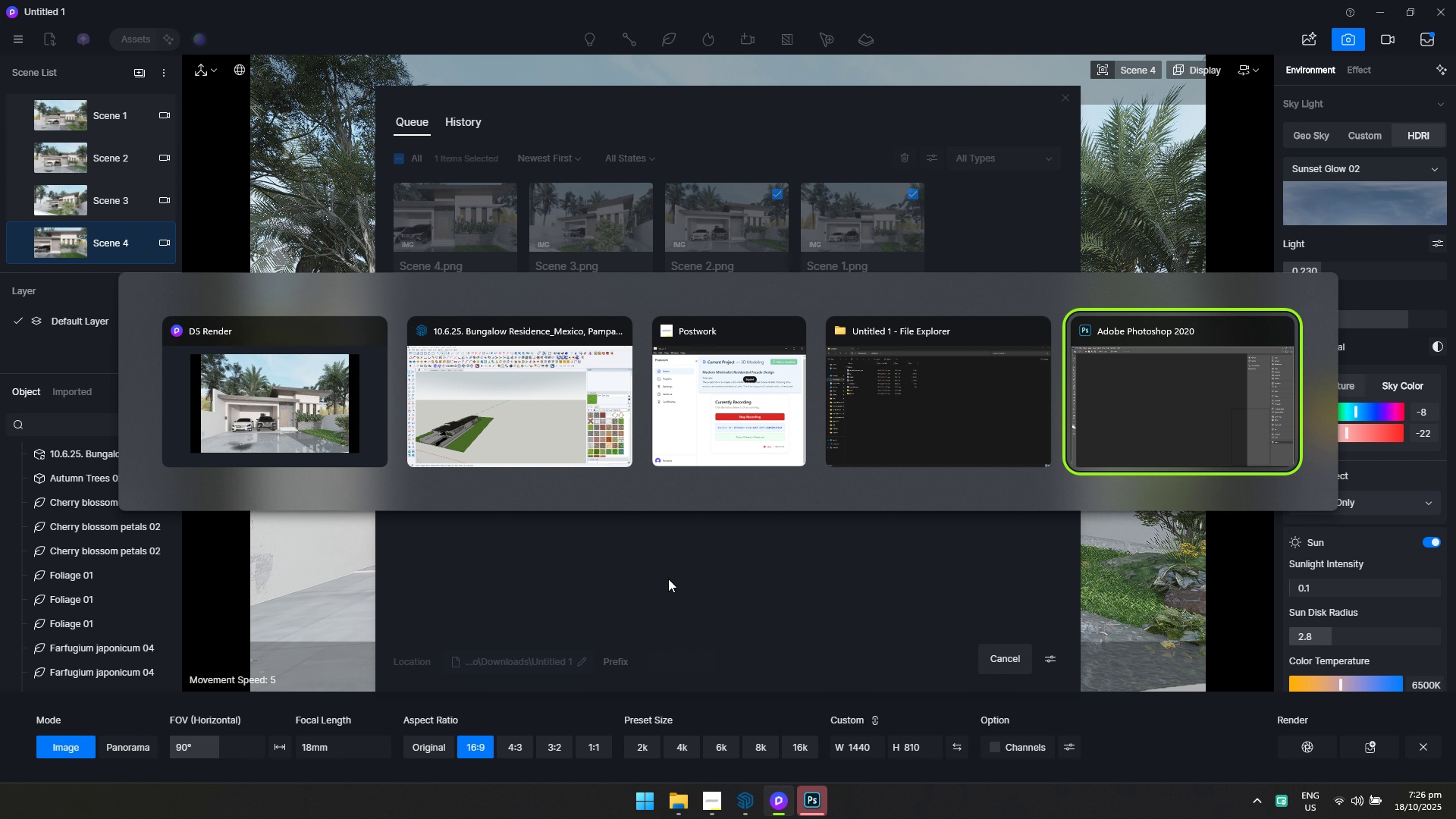 
key(Alt+Tab)
 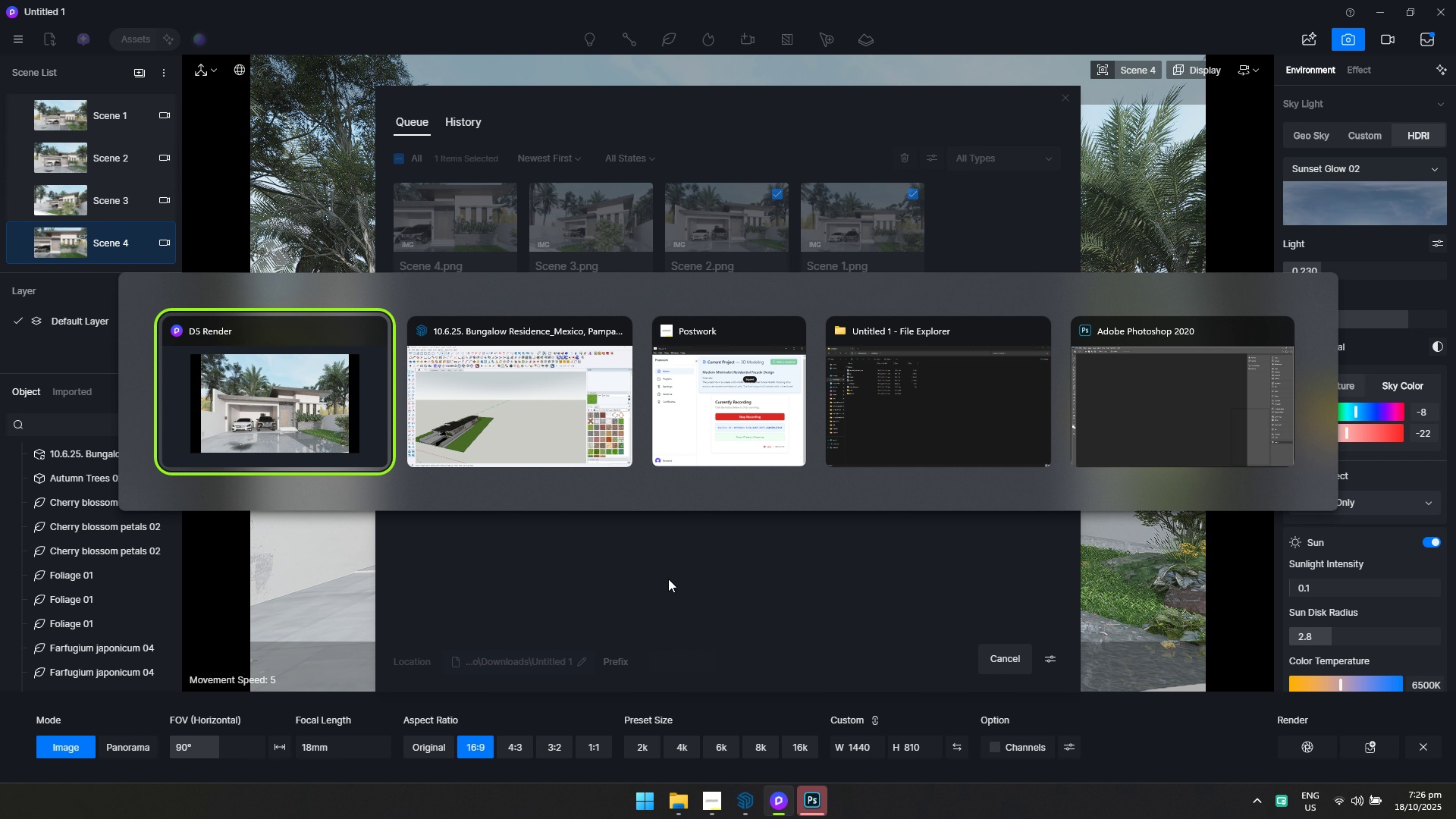 
key(Alt+Tab)
 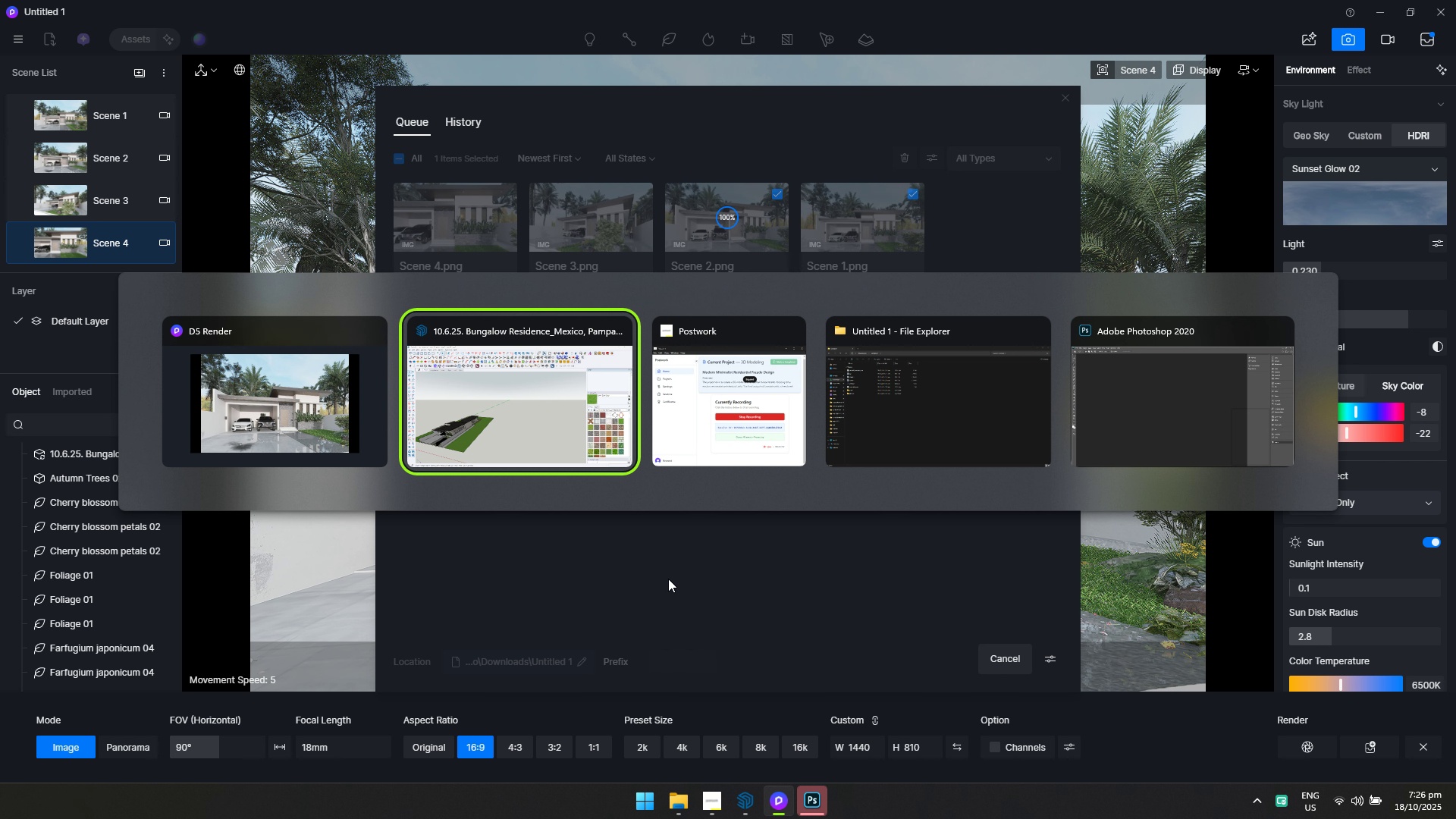 
key(Alt+Tab)